 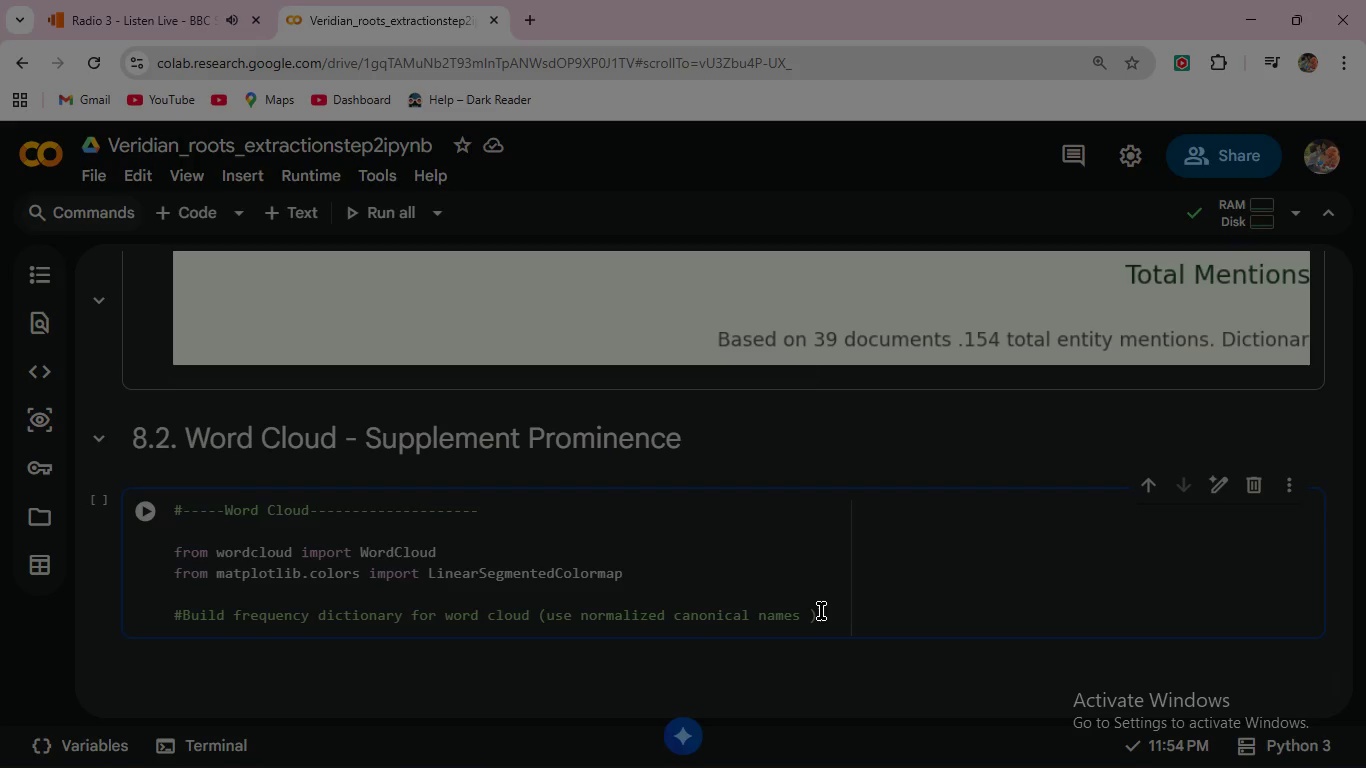 
key(Enter)
 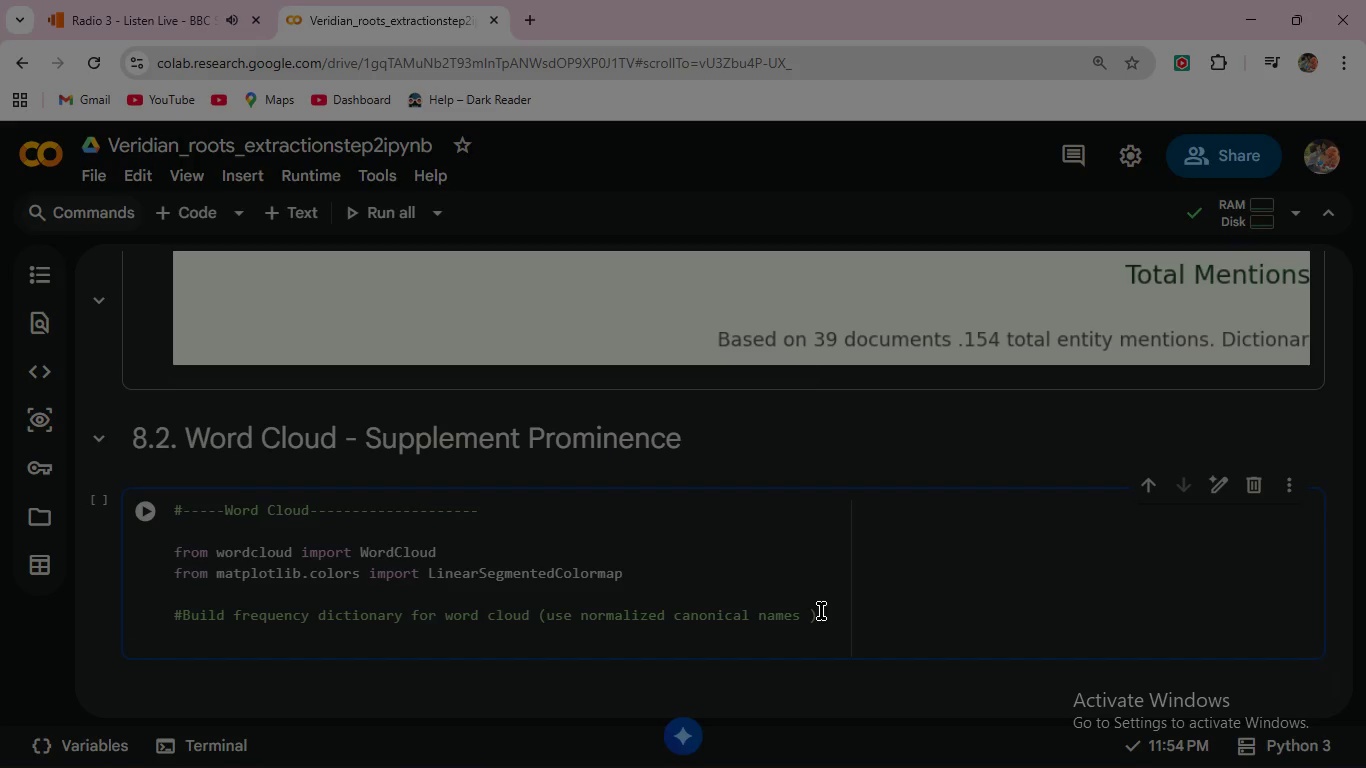 
type(wc_FREQ + {name: count for name, count in mention)
 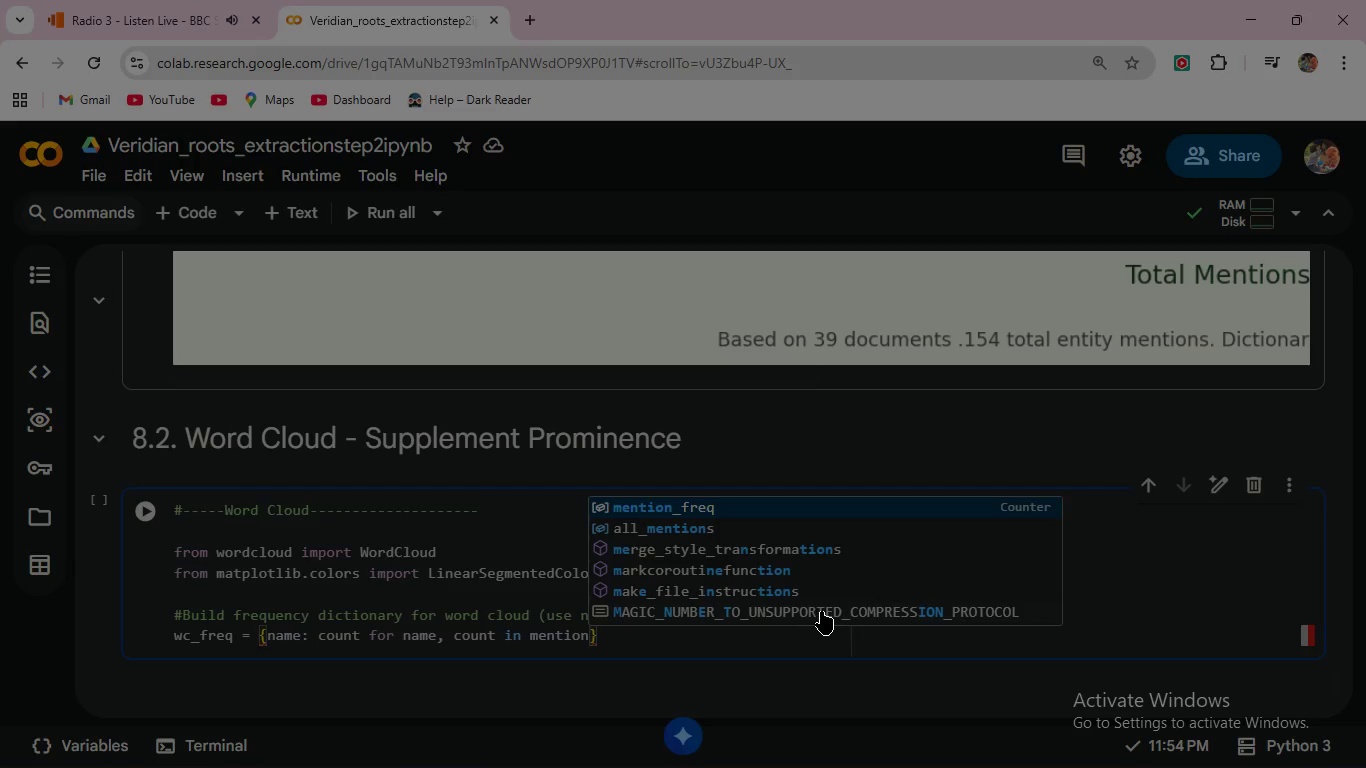 
key(Enter)
 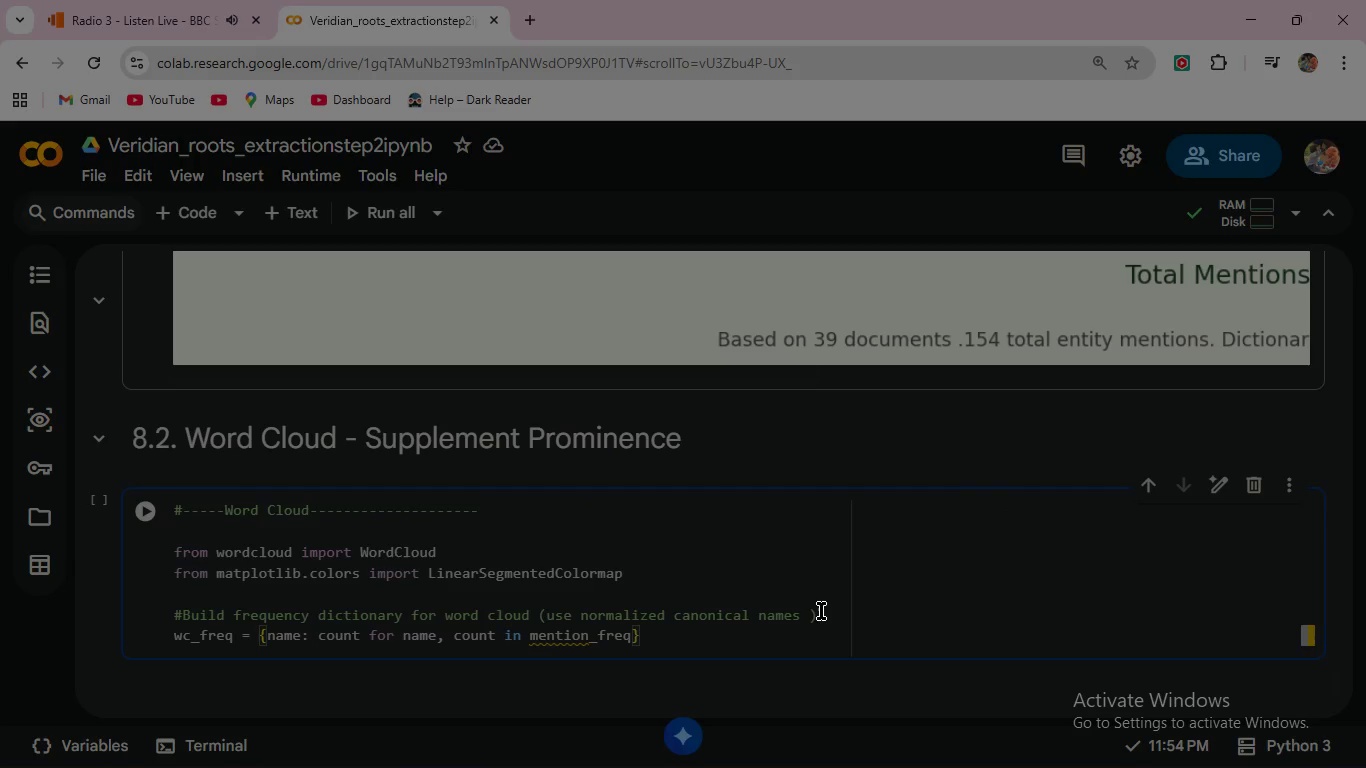 
type(.items()
 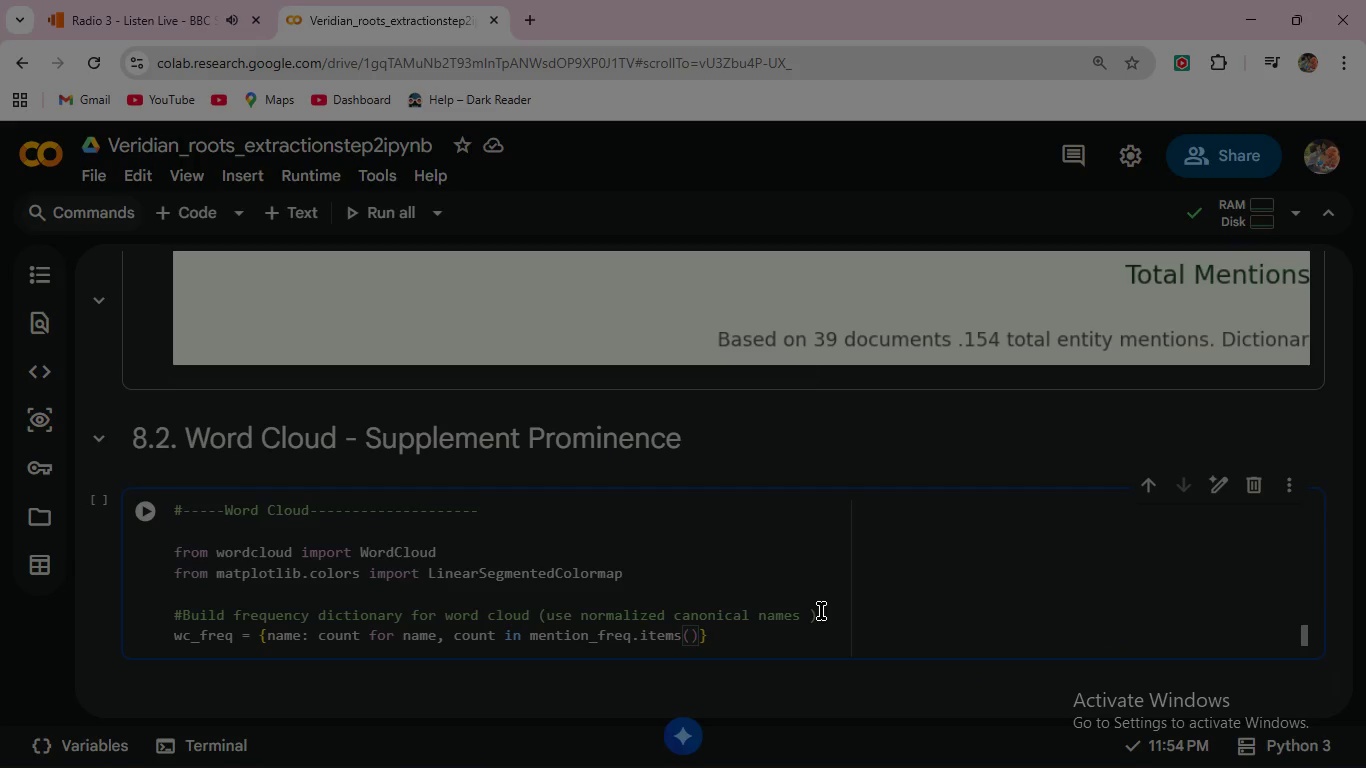 
left_click([730, 631])
 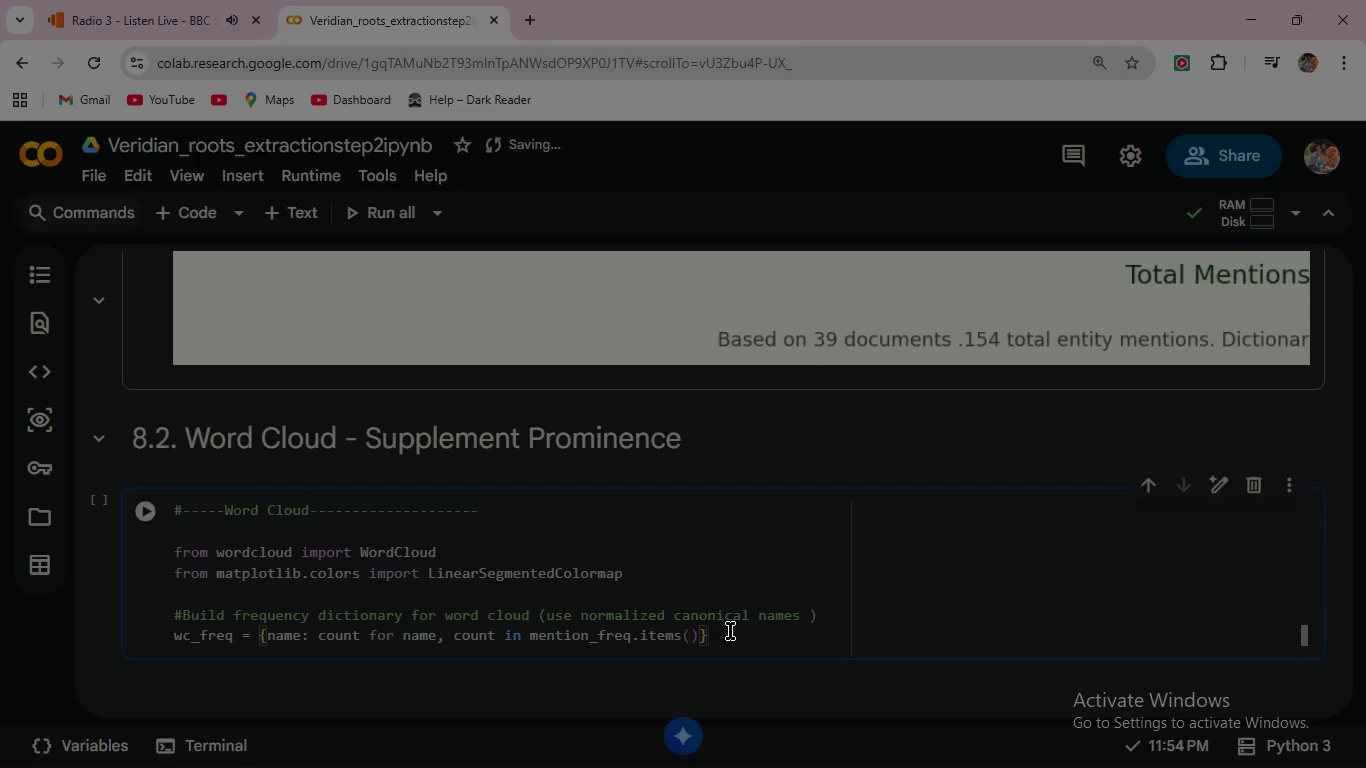 
key(Enter)
 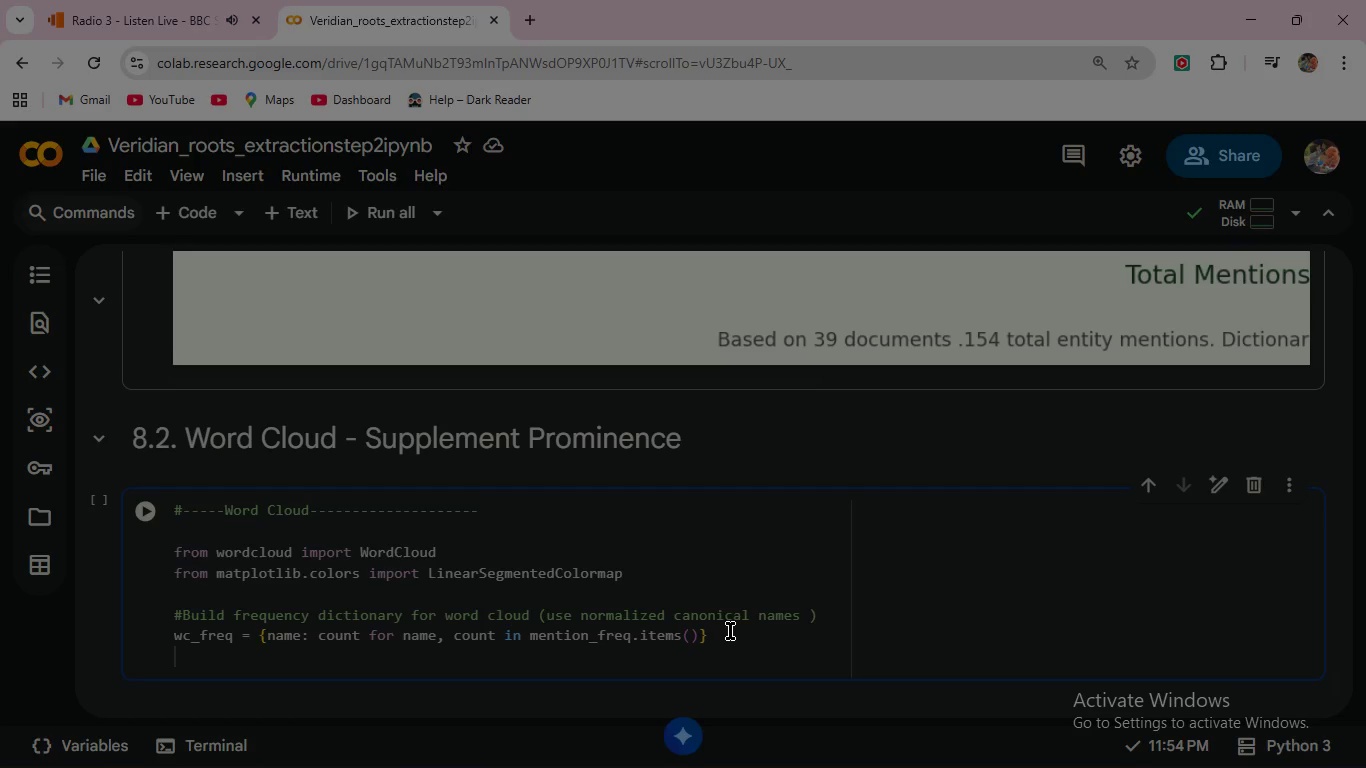 
key(Enter)
 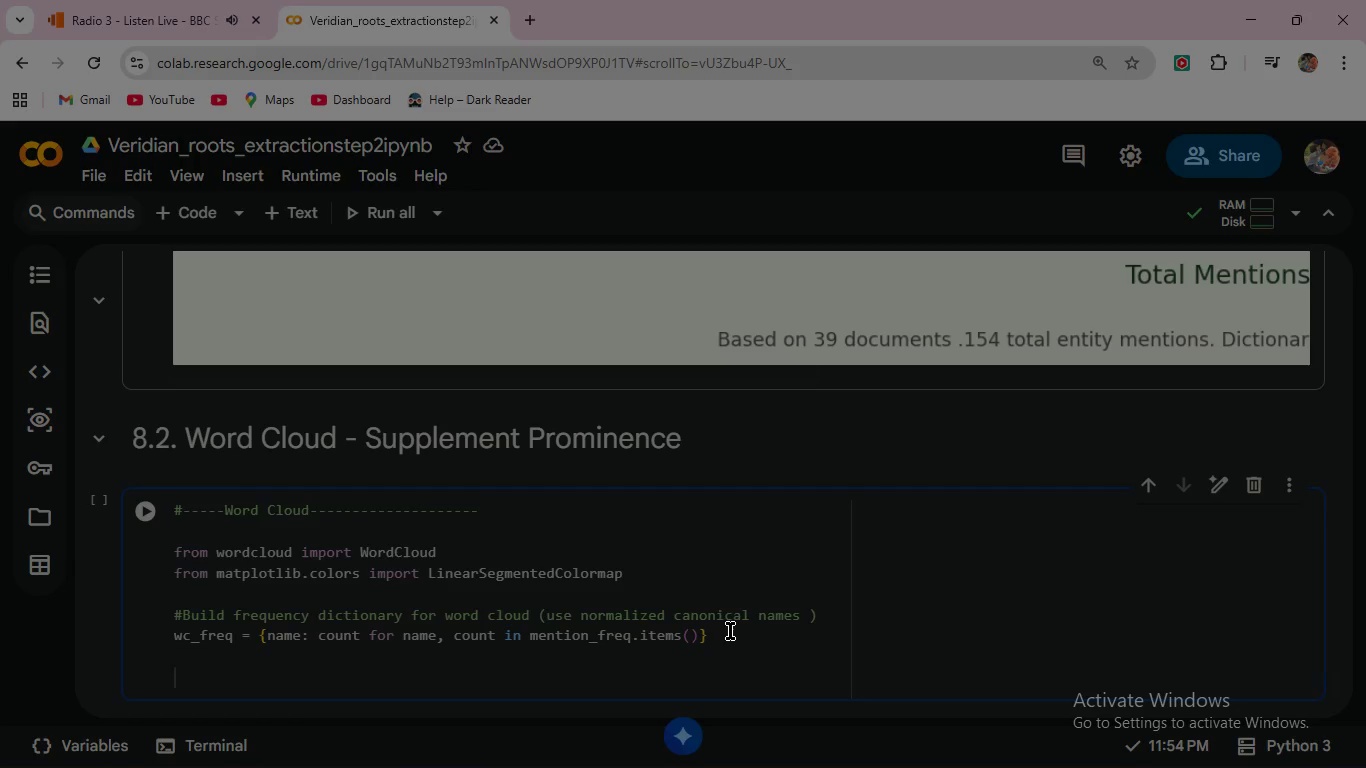 
type(#Custom Veridian Green colormap )
 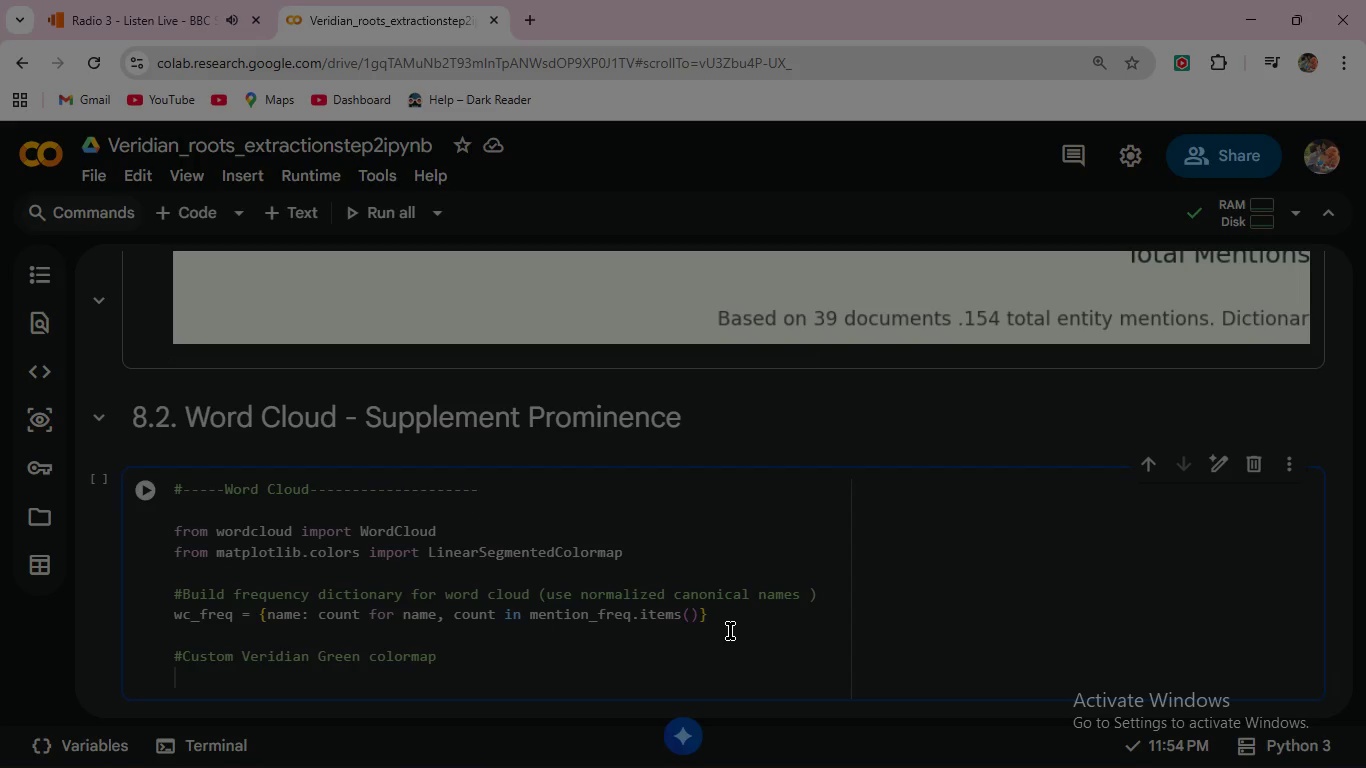 
 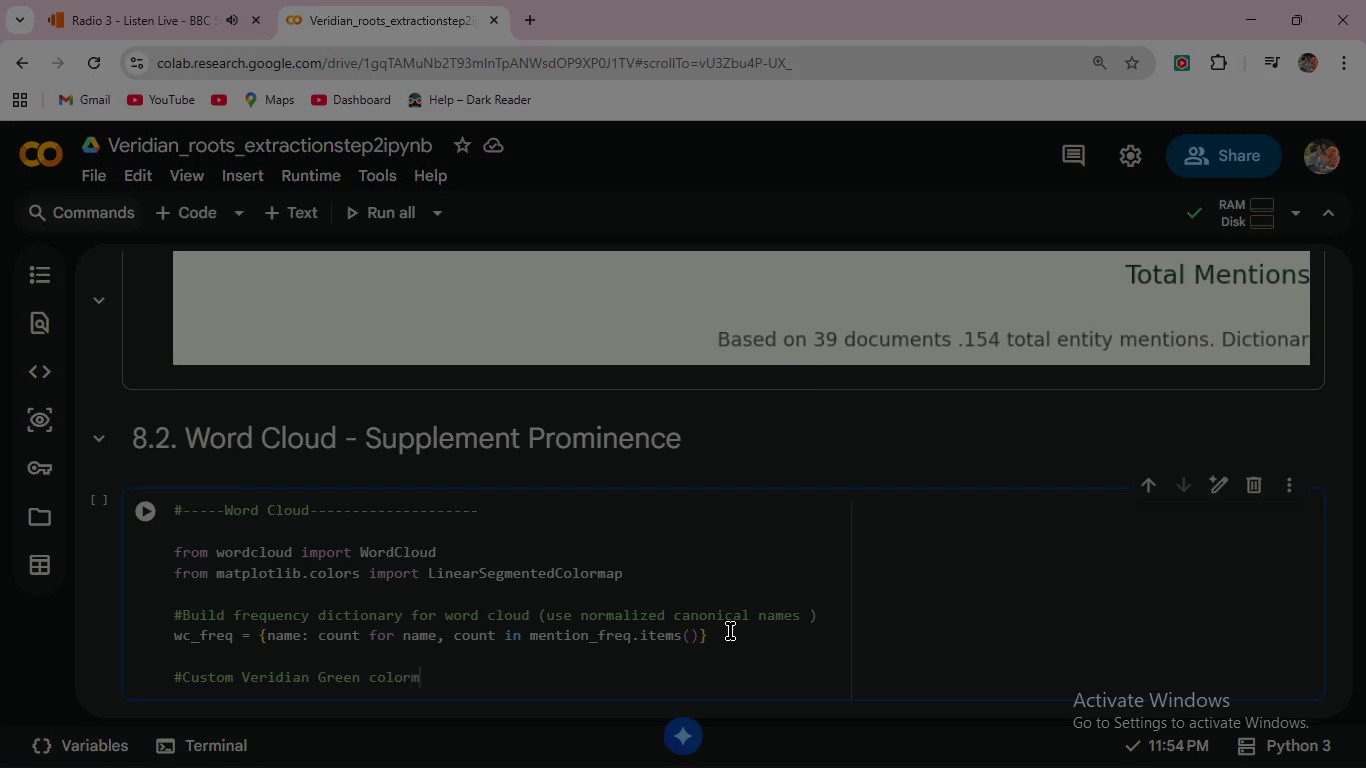 
key(Enter)
 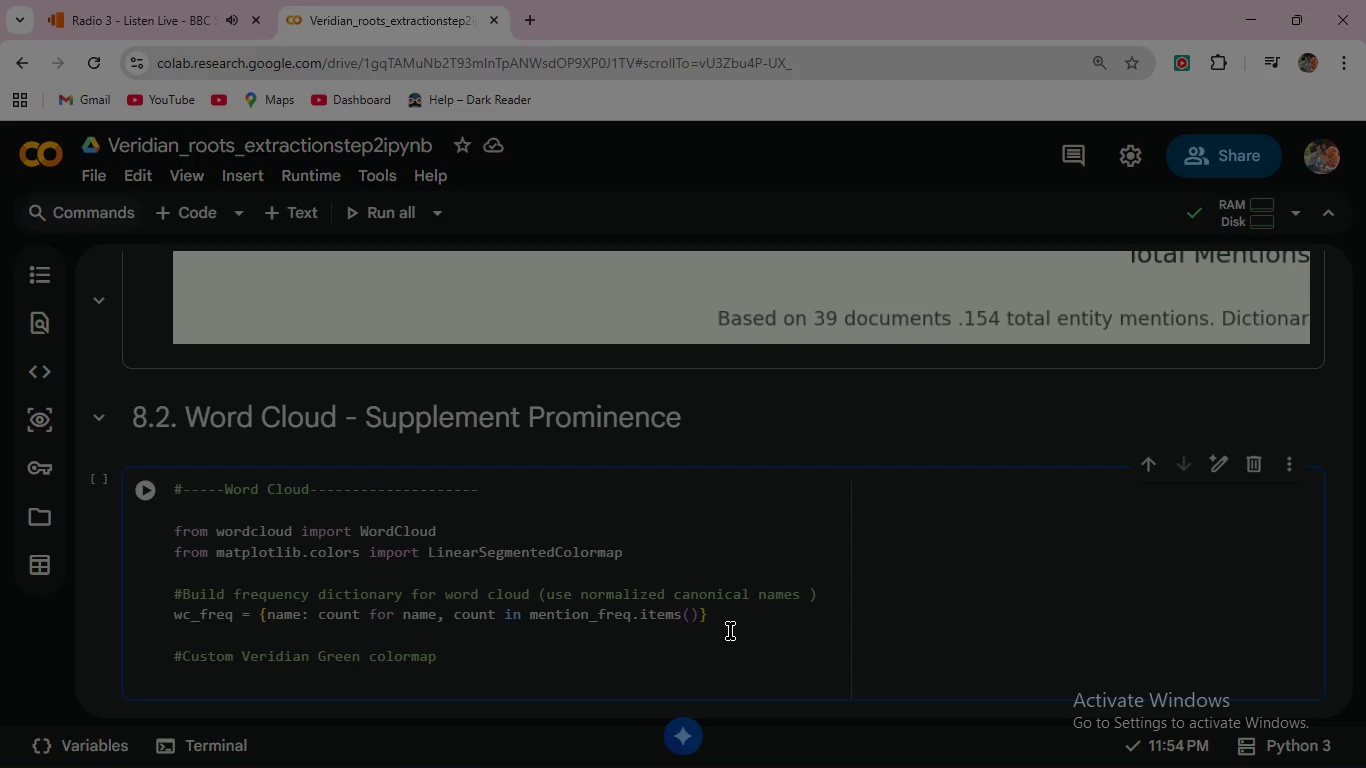 
type(veridian)
 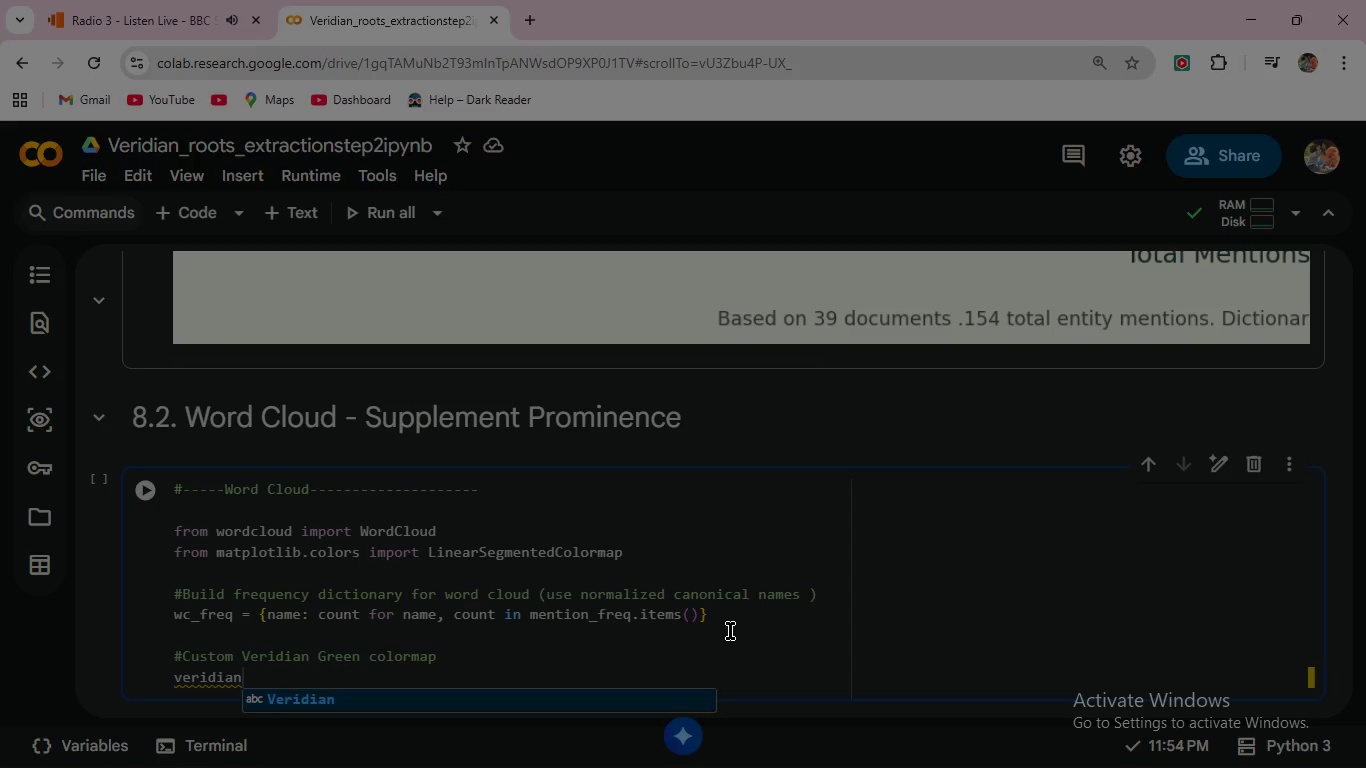 
type(_cmap = Lin)
 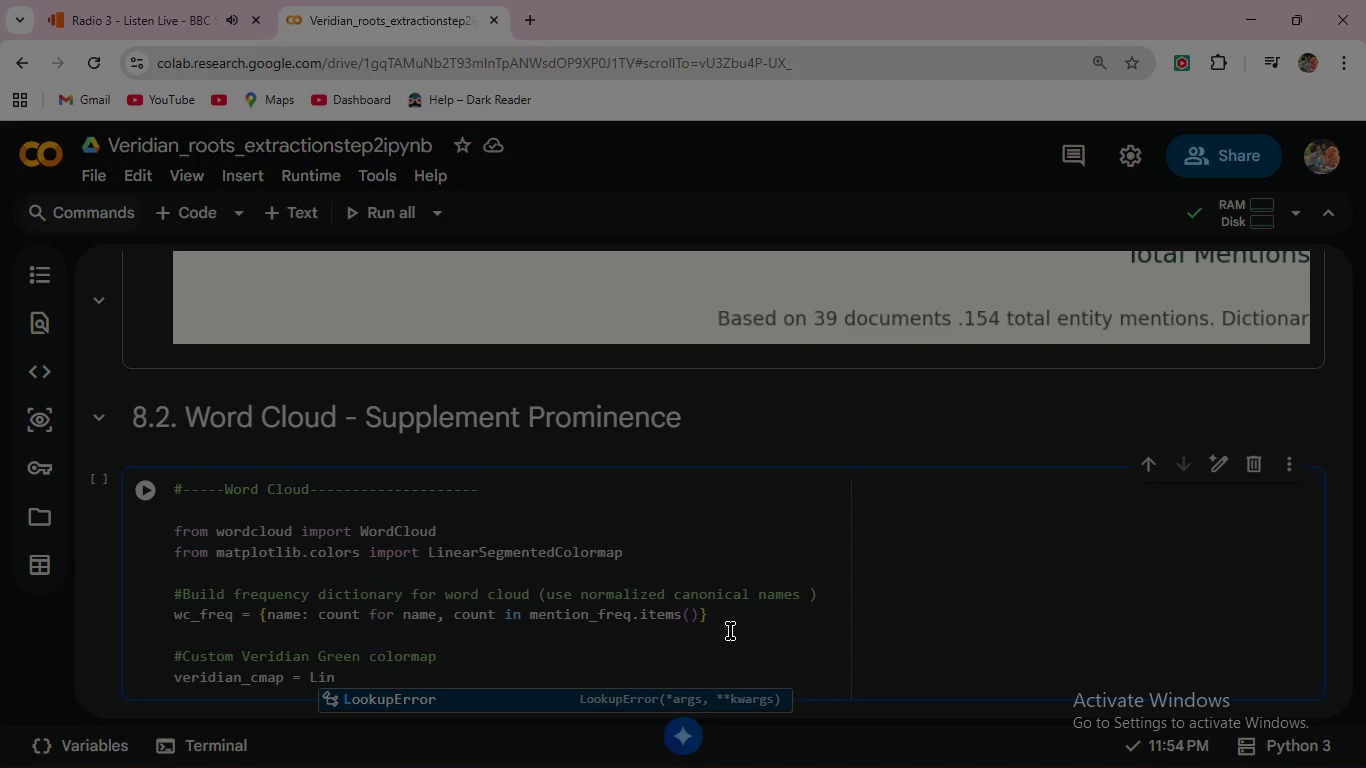 
key(Enter)
 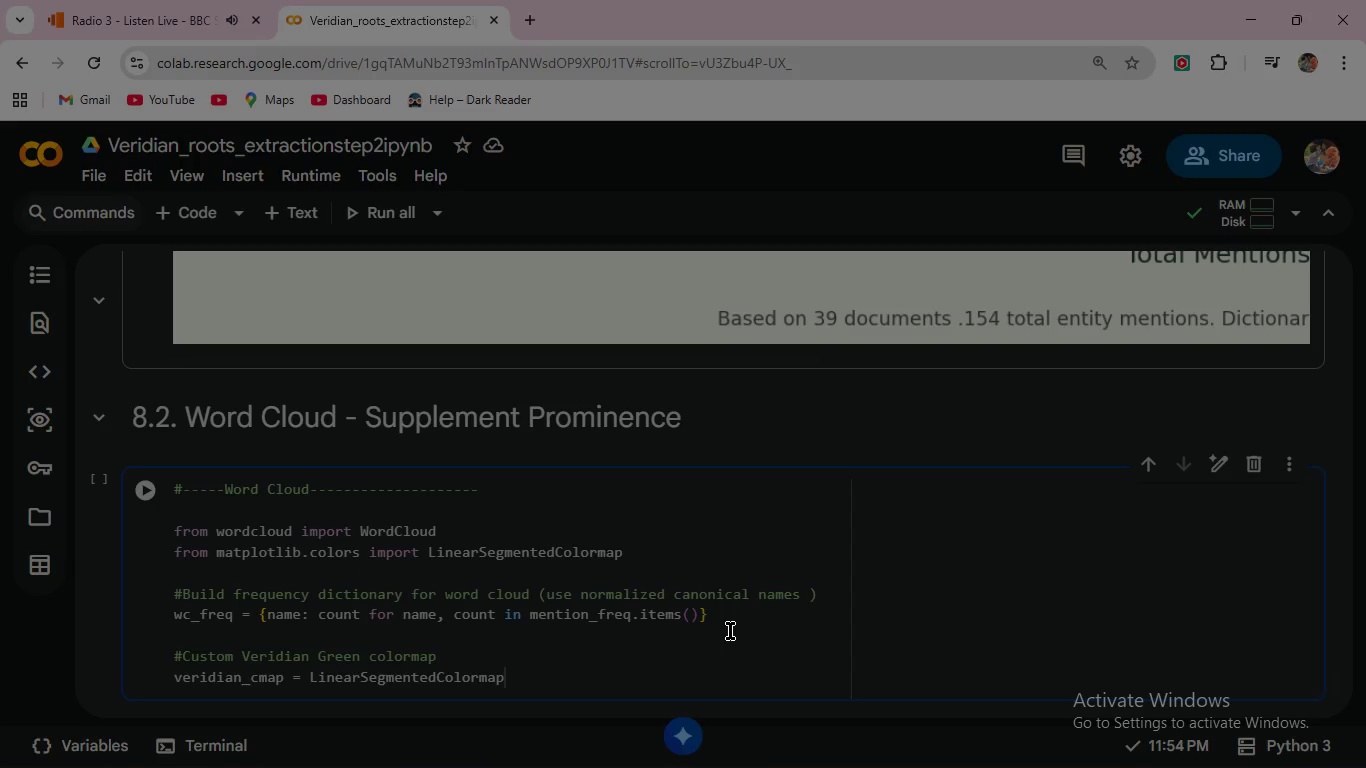 
type(.fro)
 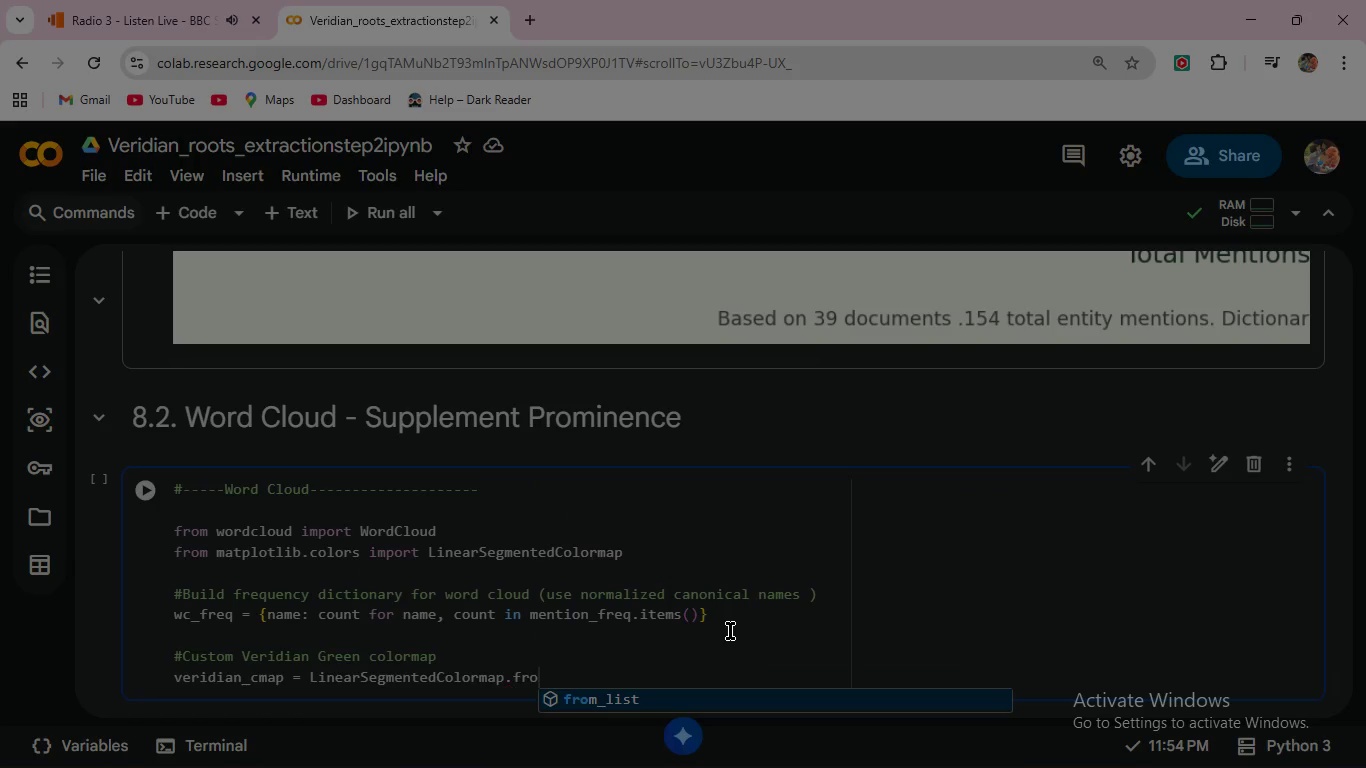 
key(Enter)
 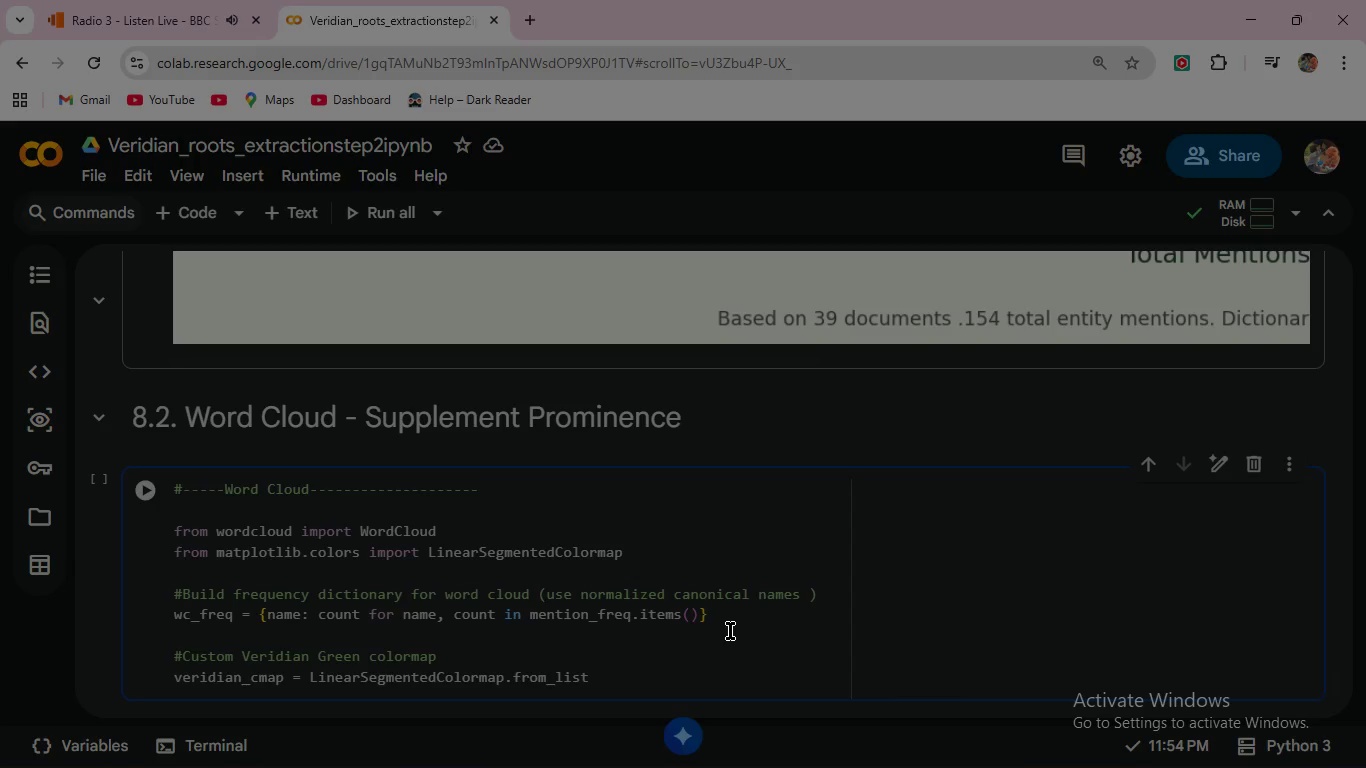 
key(Shift+9)
 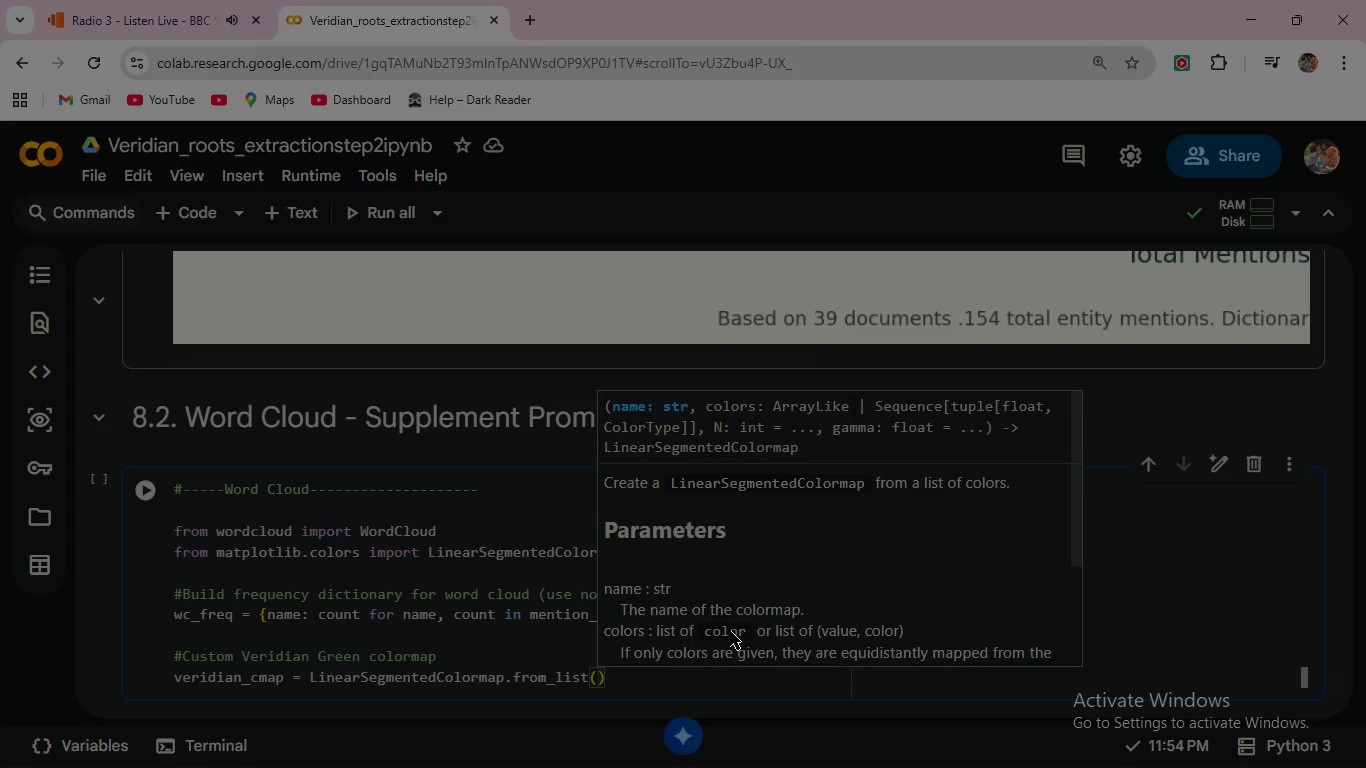 
key(Enter)
 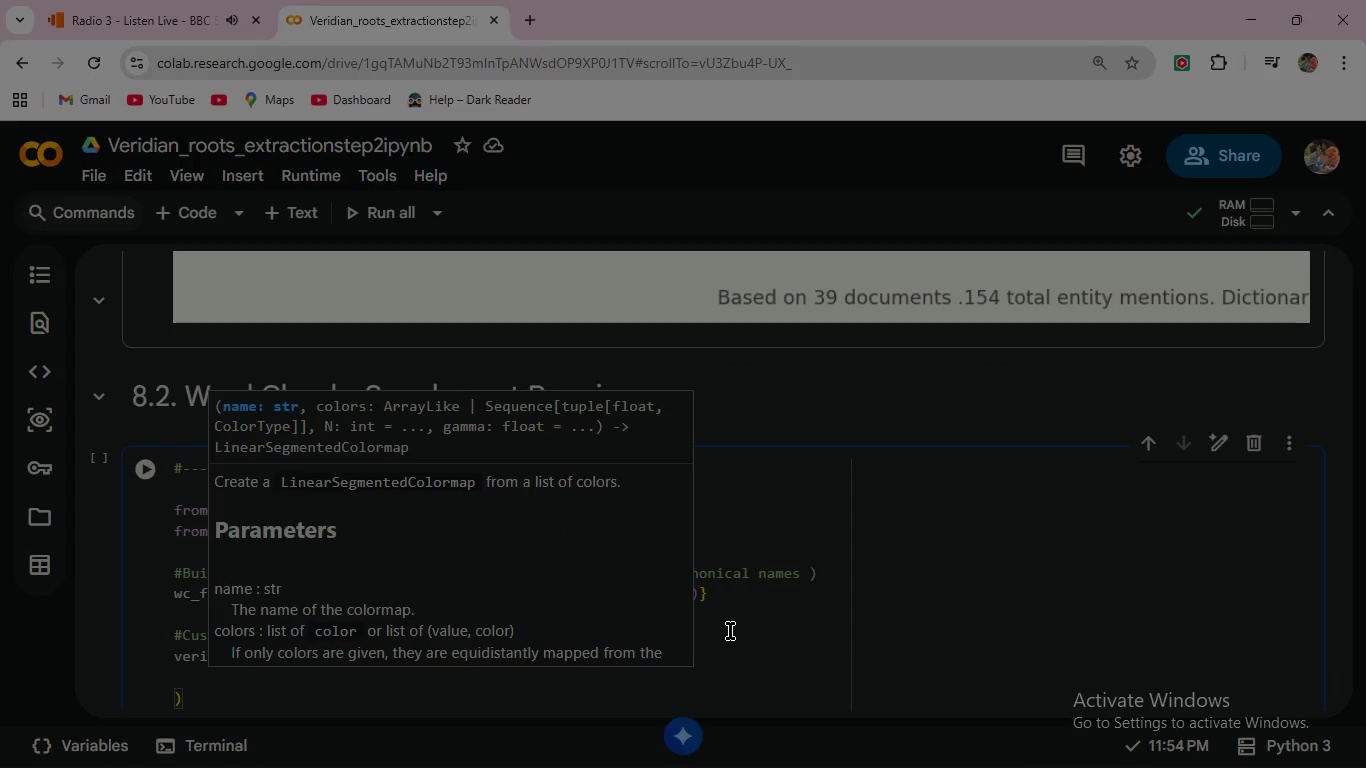 
type('ver)
 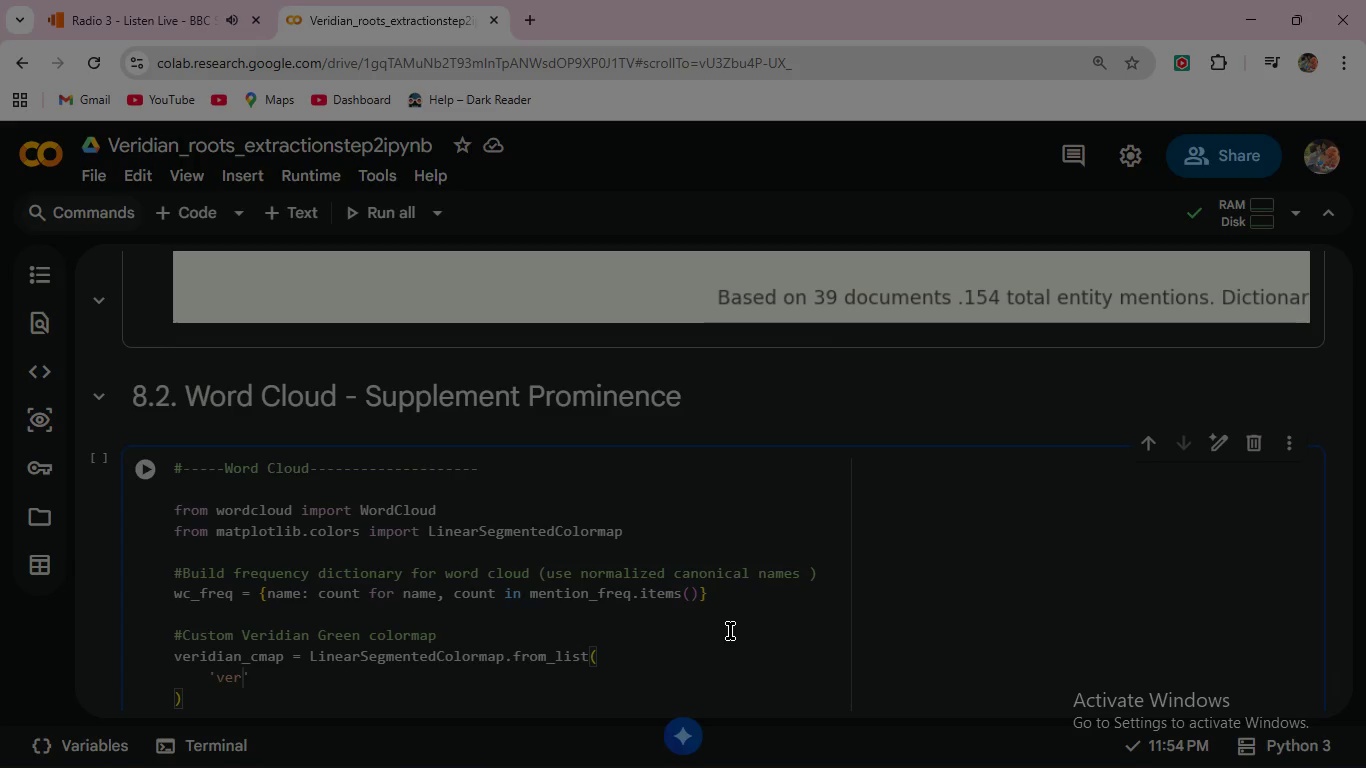 
key(I)
 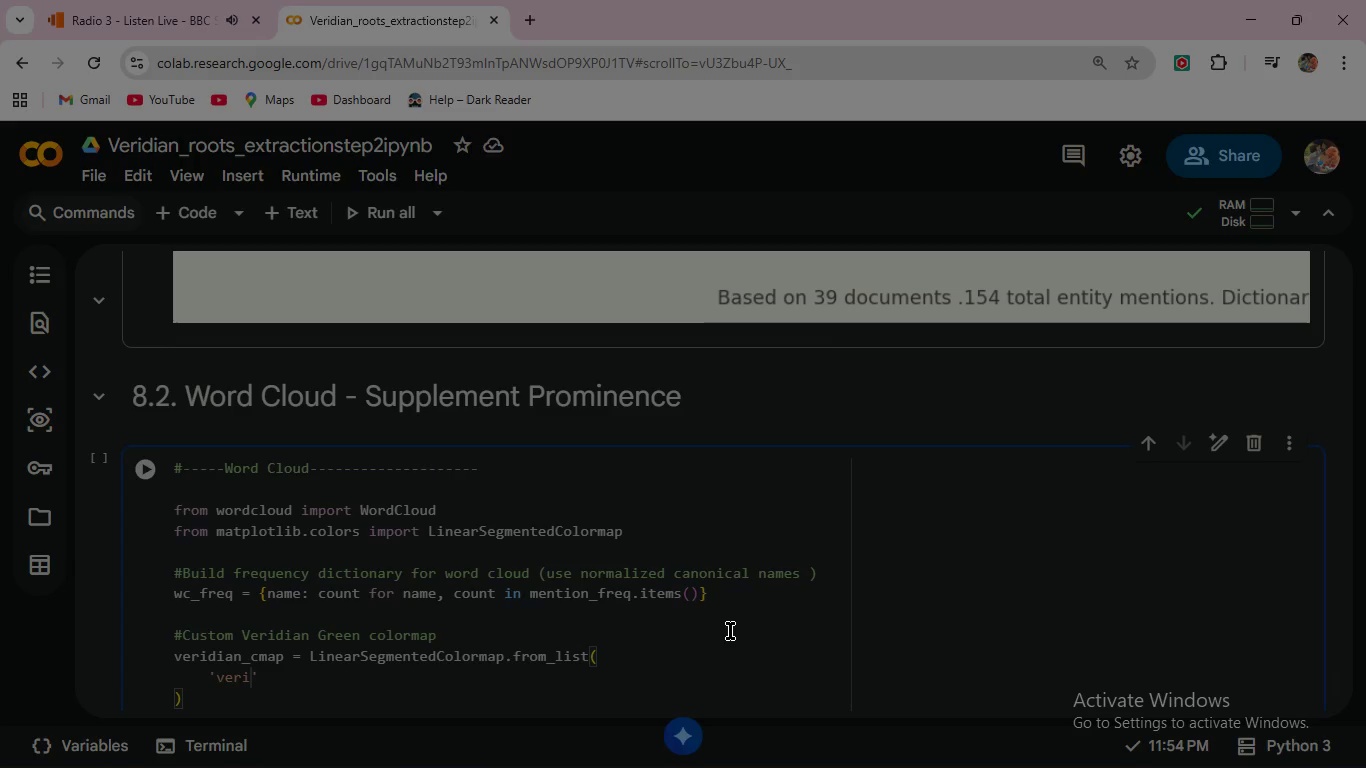 
type(dian)
 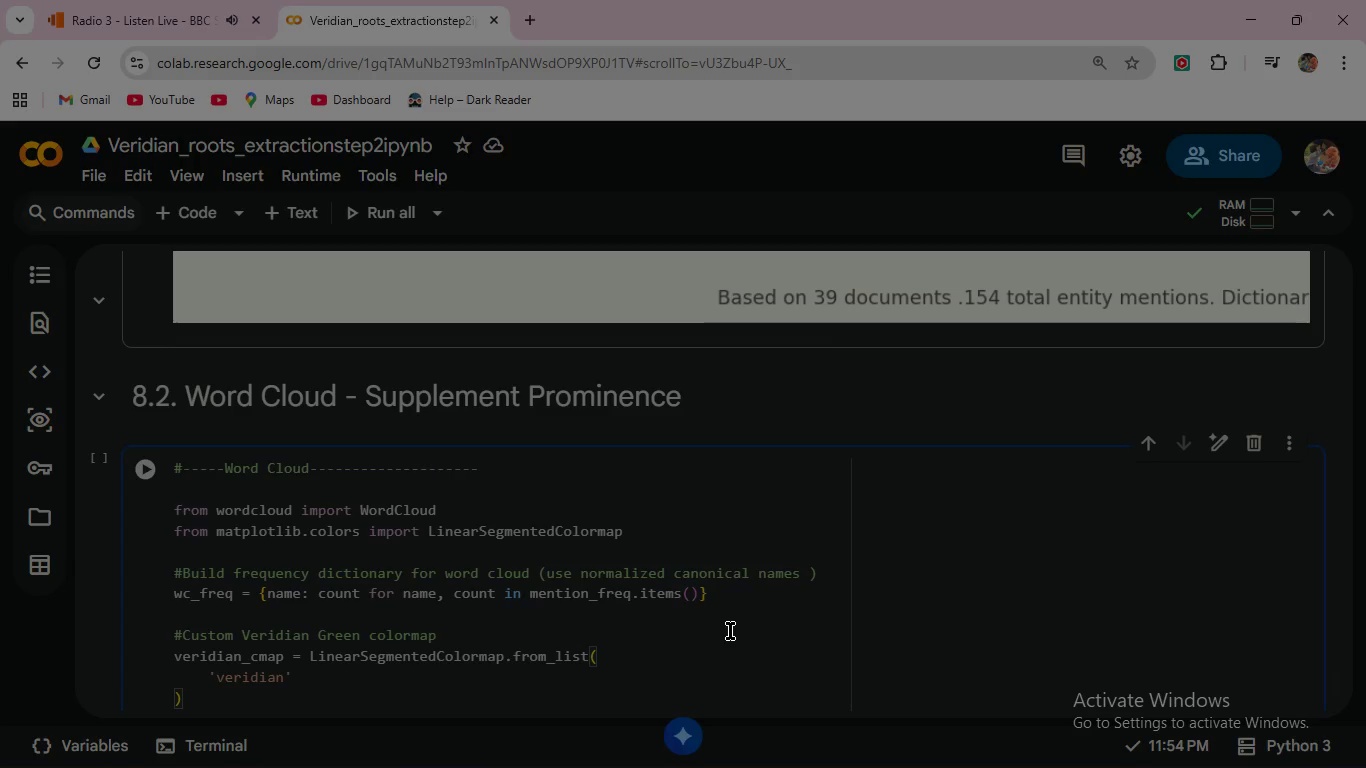 
key(ArrowRight)
 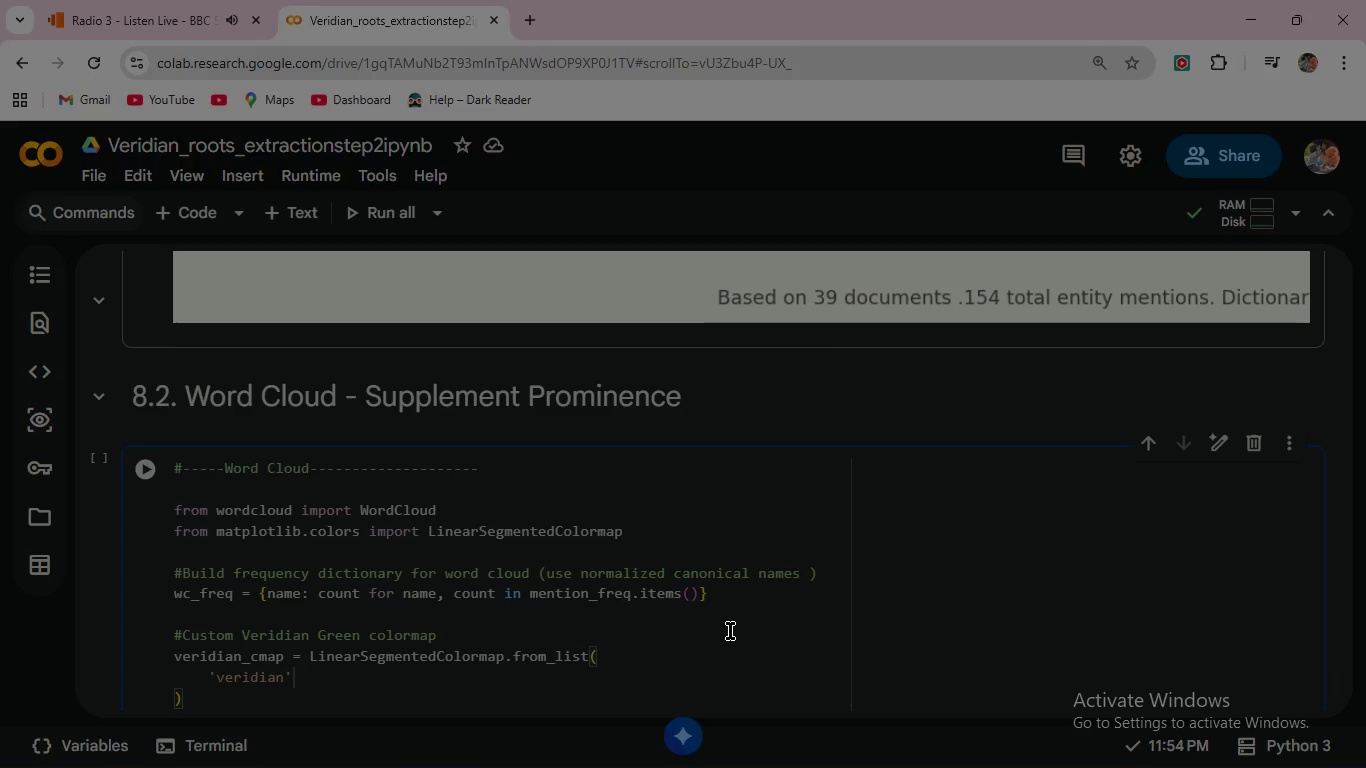 
type(, ['#B7E4C7)
 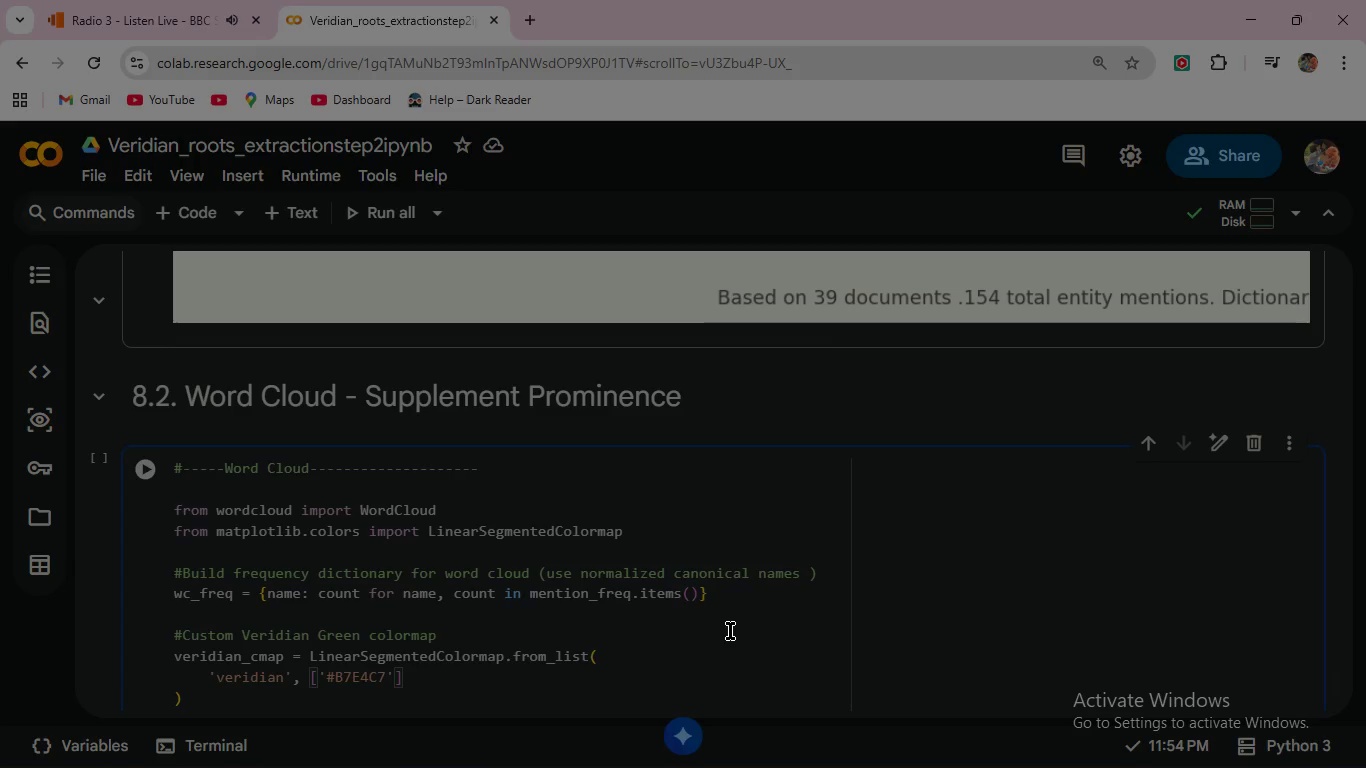 
key(ArrowRight)
 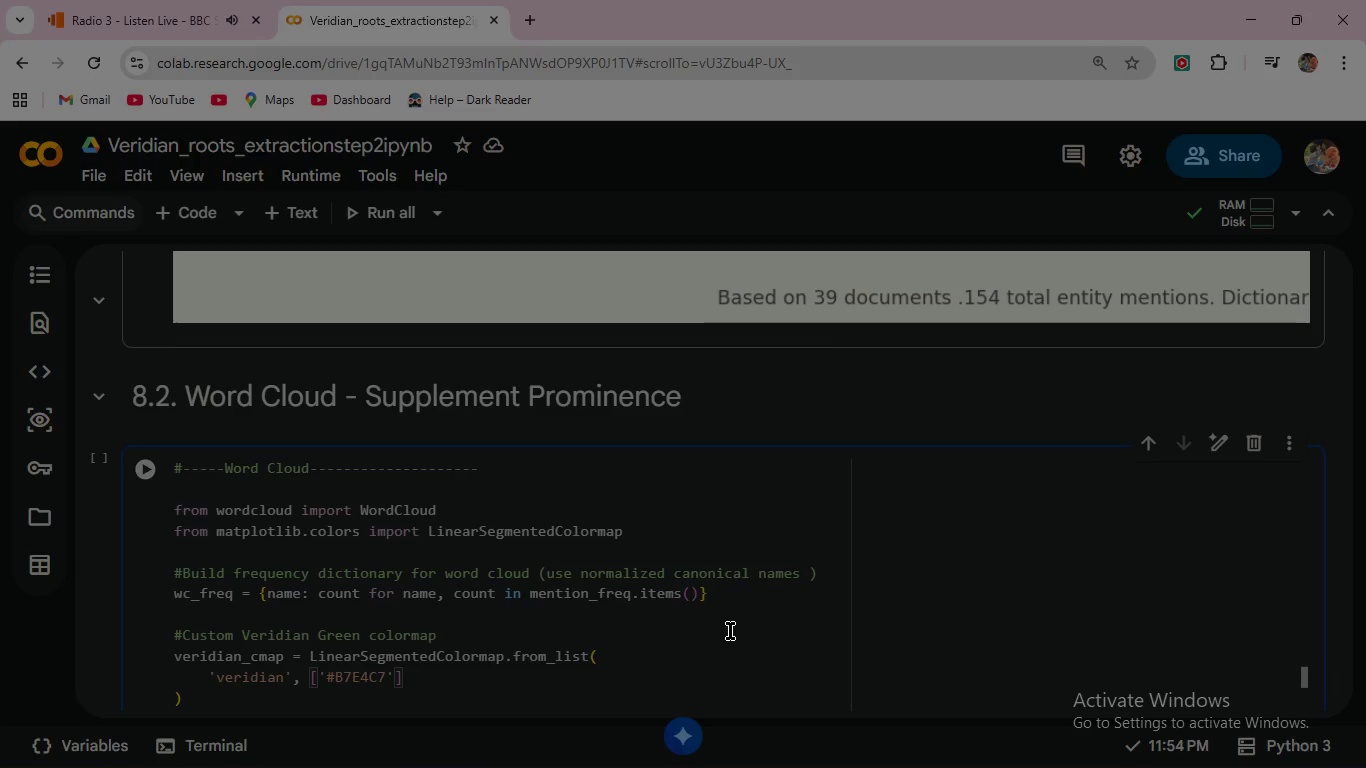 
type(, '#52B)
 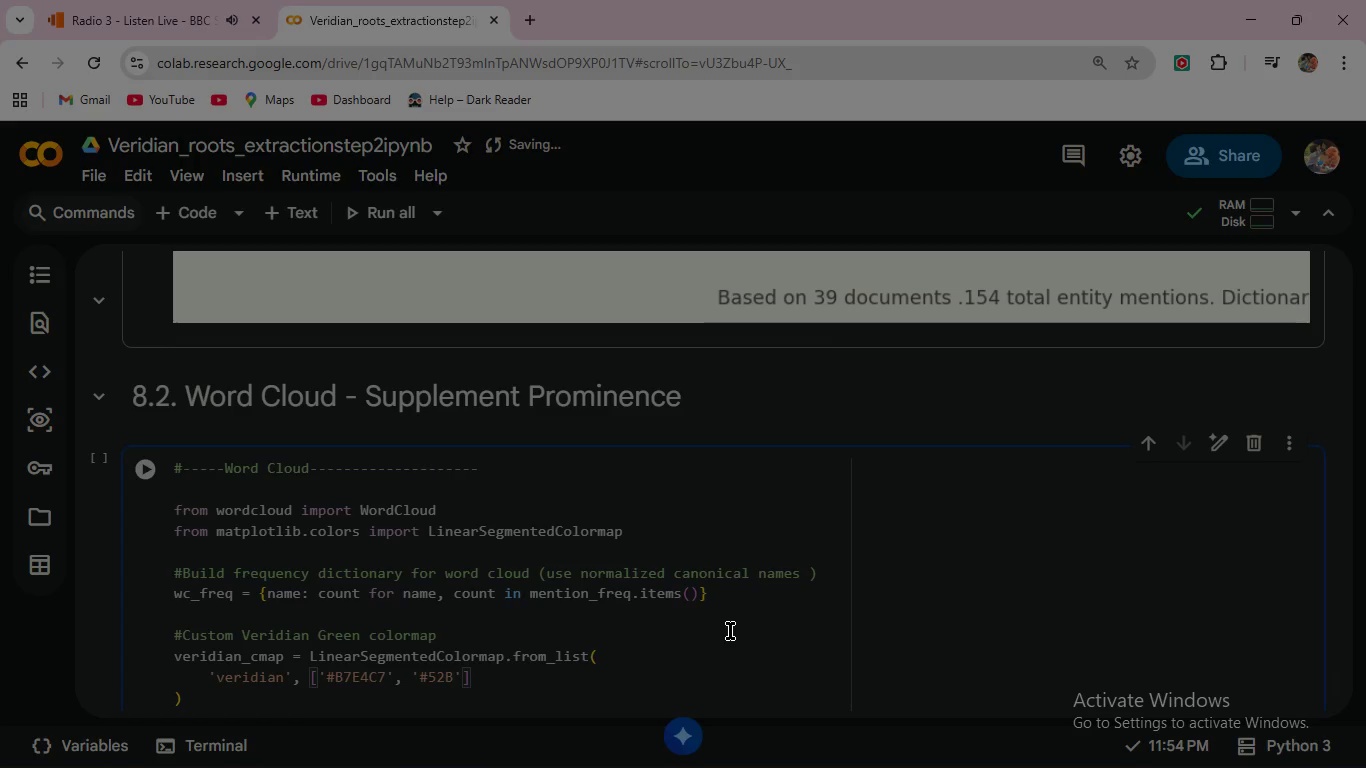 
wait(15.98)
 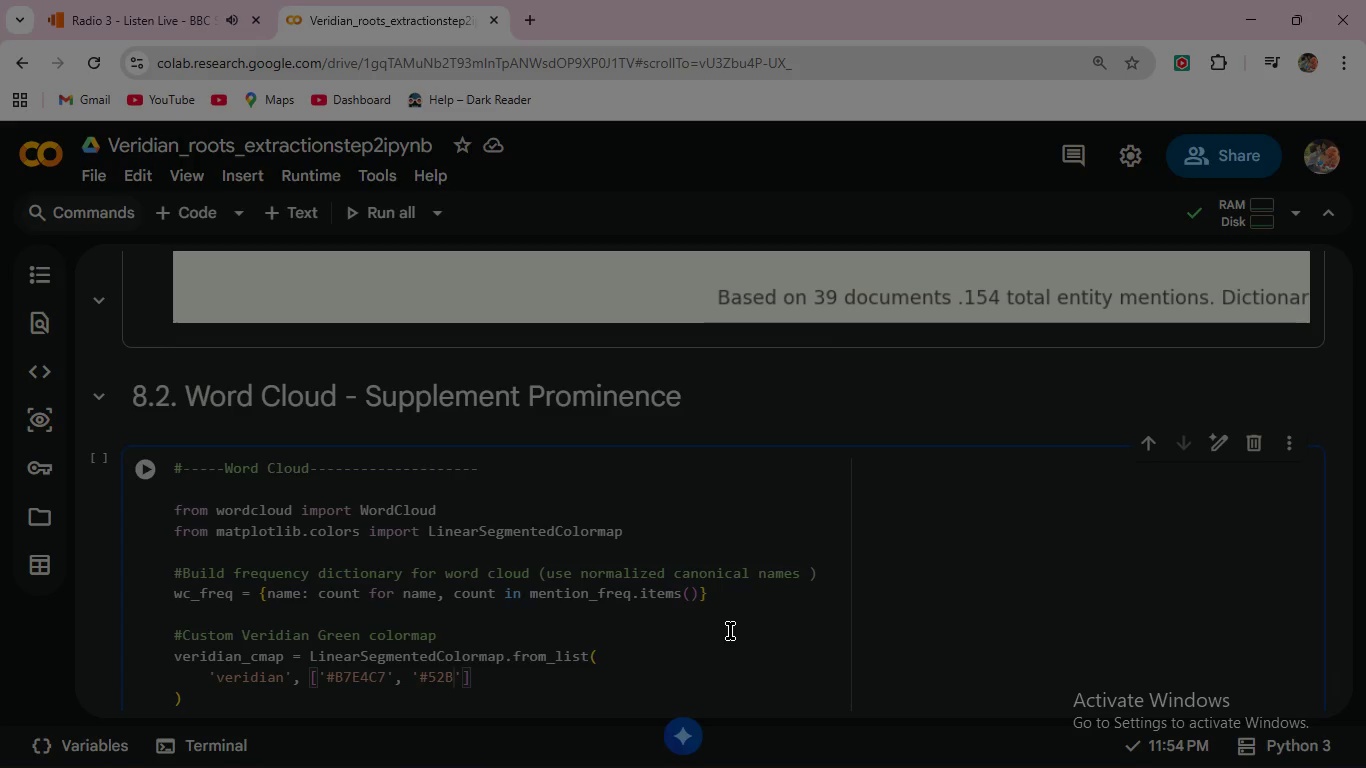 
type(788)
 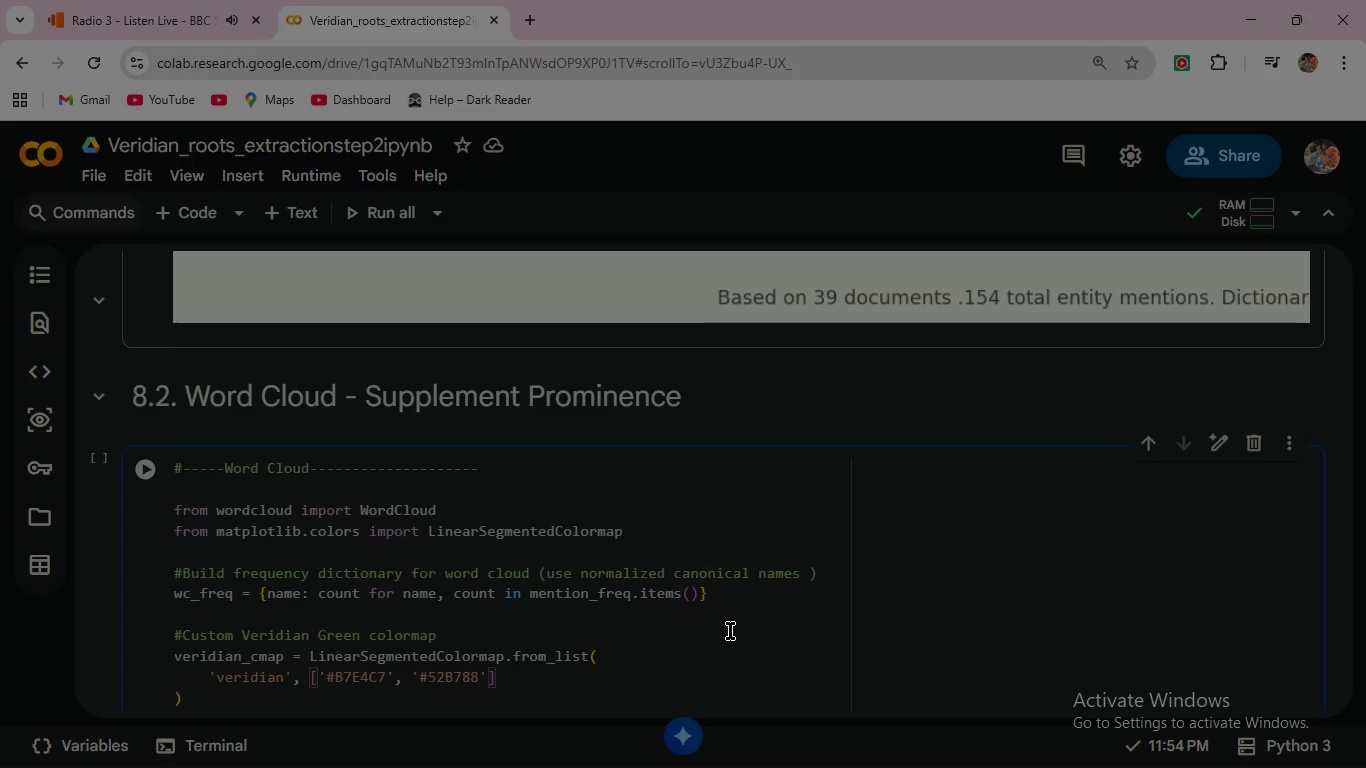 
key(ArrowRight)
 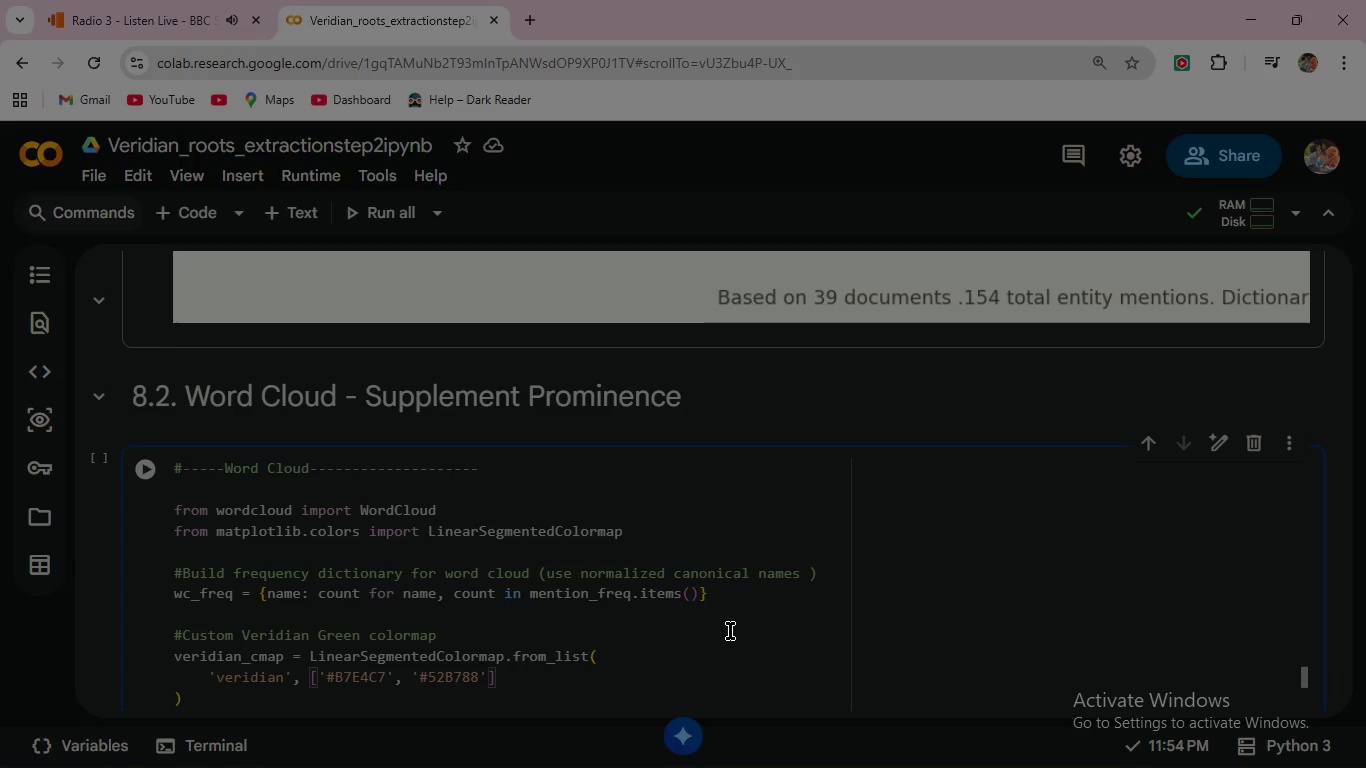 
type(, '#2D6A4F)
 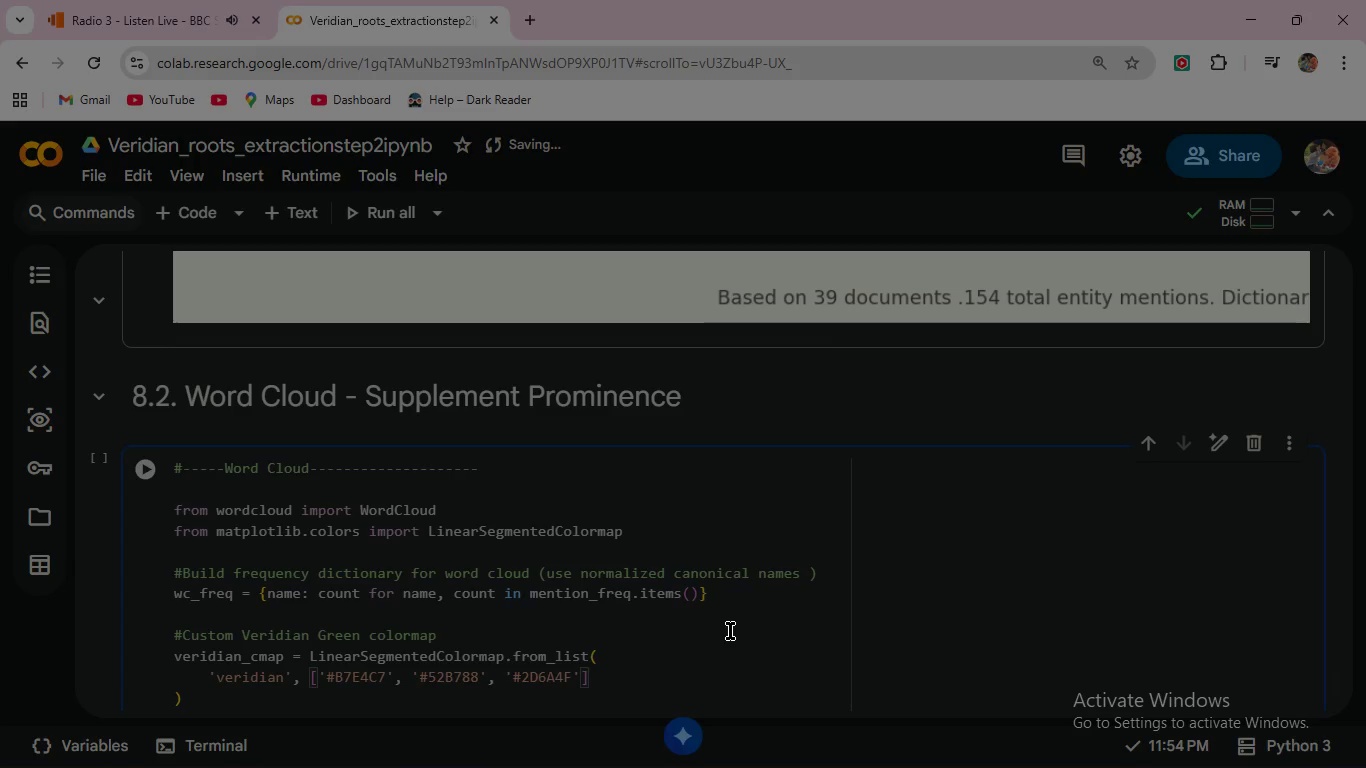 
key(Shift+ArrowRight)
 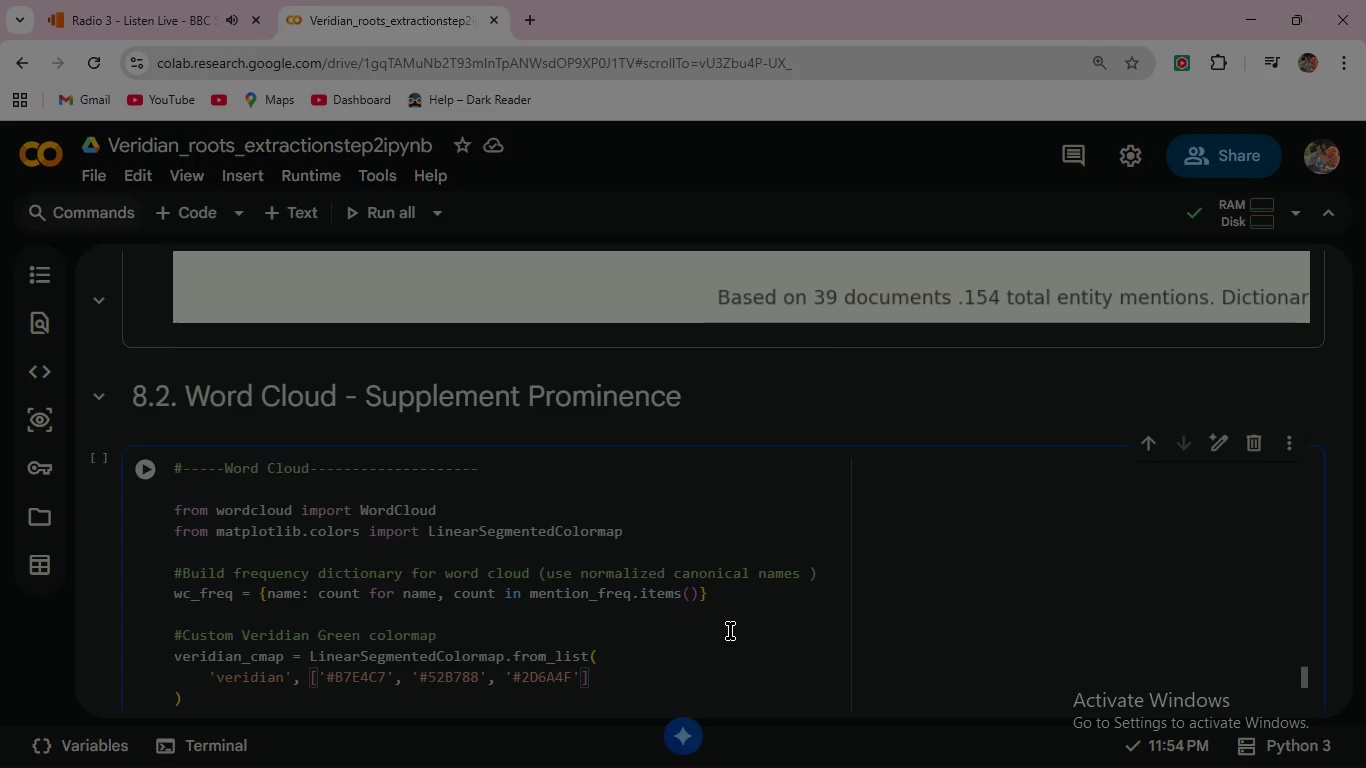 
type(< "#1B4332)
 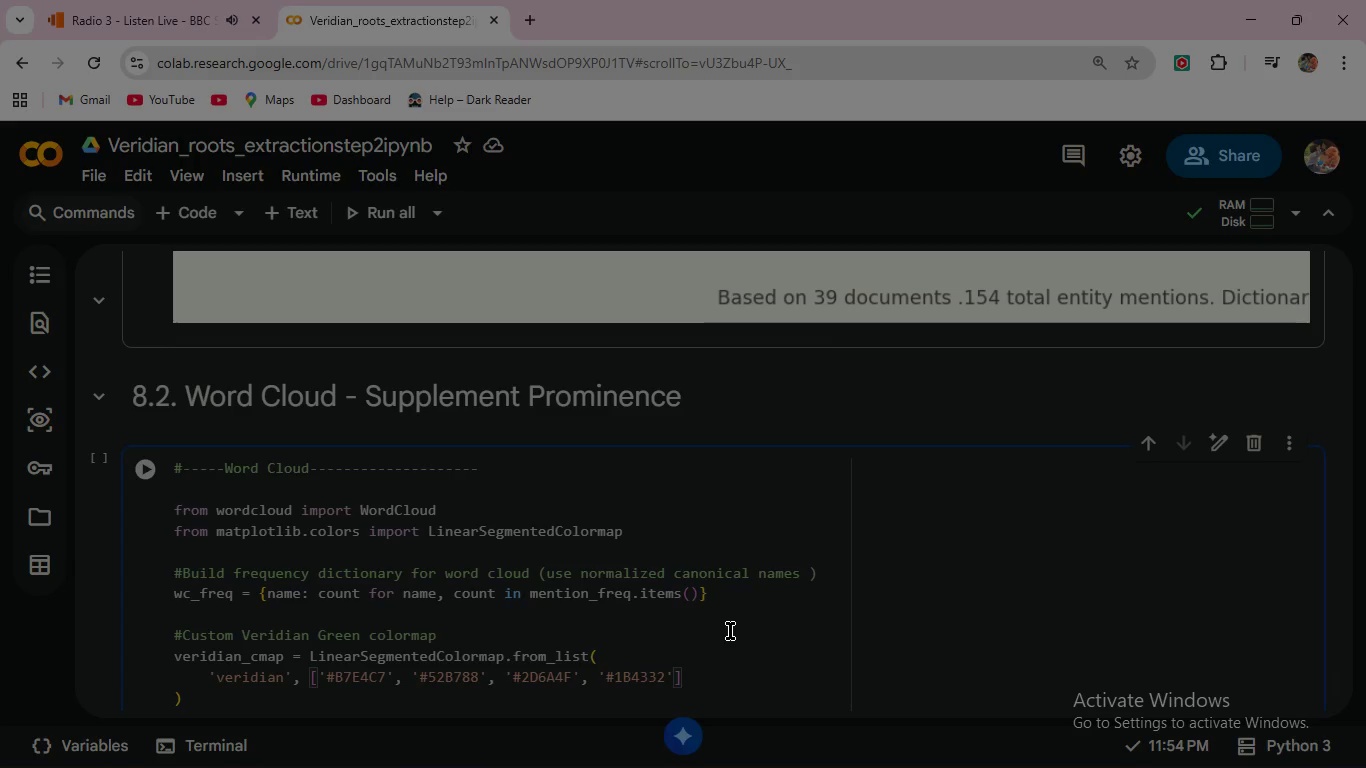 
left_click([145, 468])
 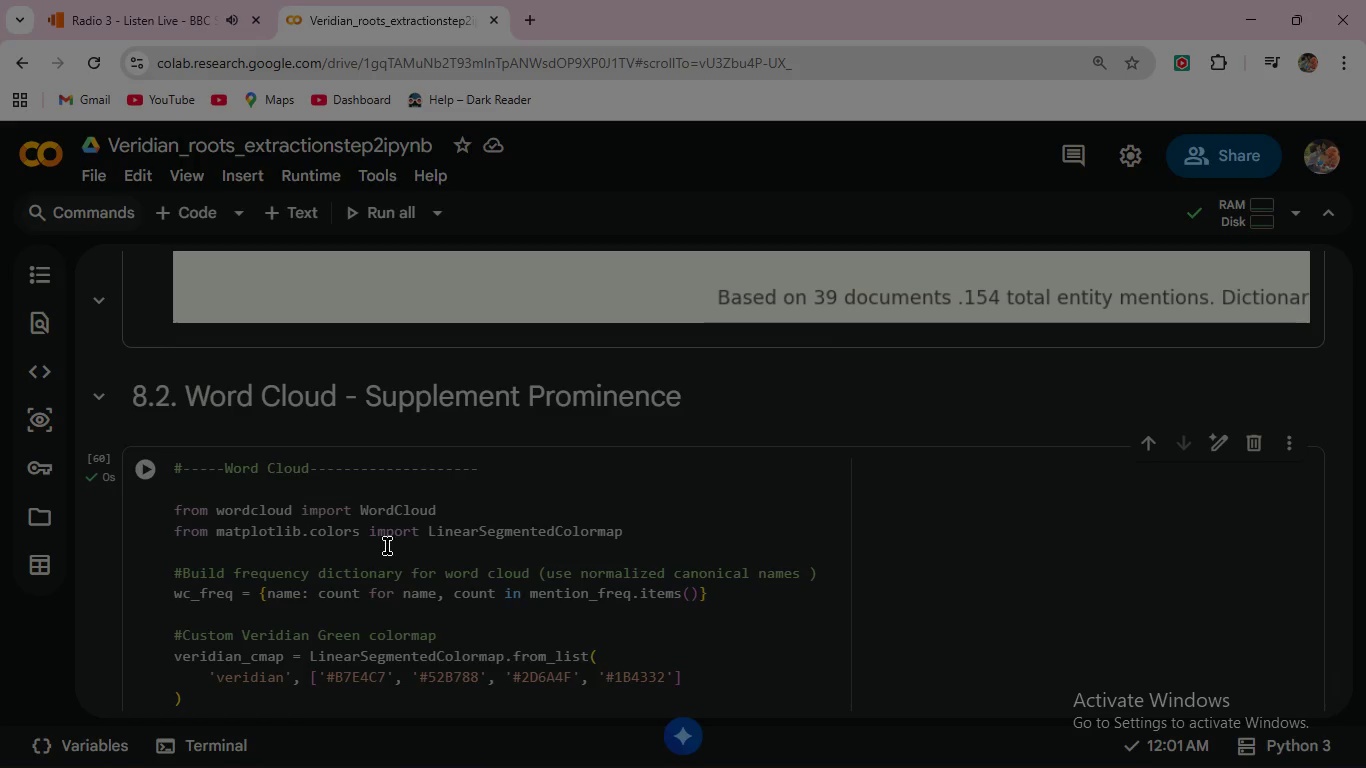 
scroll: coordinate [397, 554], scroll_direction: down, amount: 1.0
 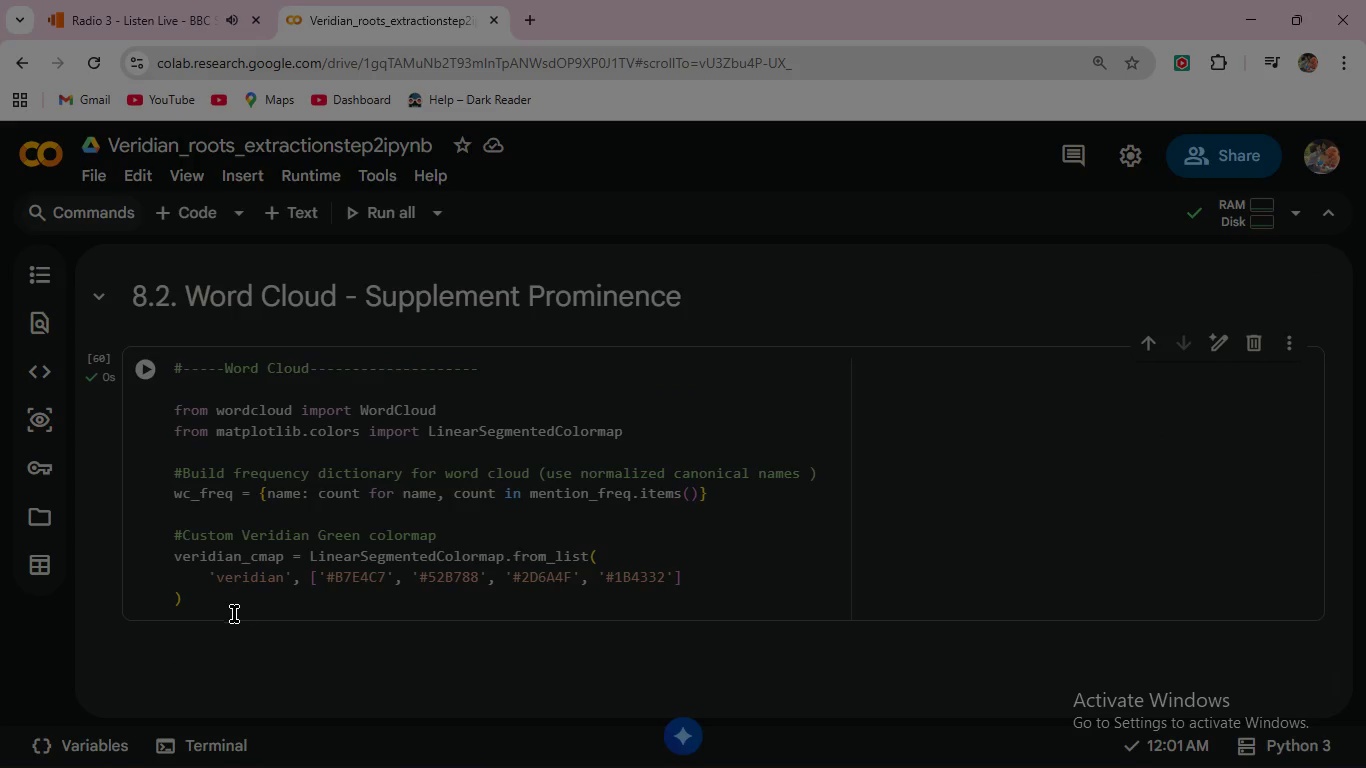 
left_click([226, 603])
 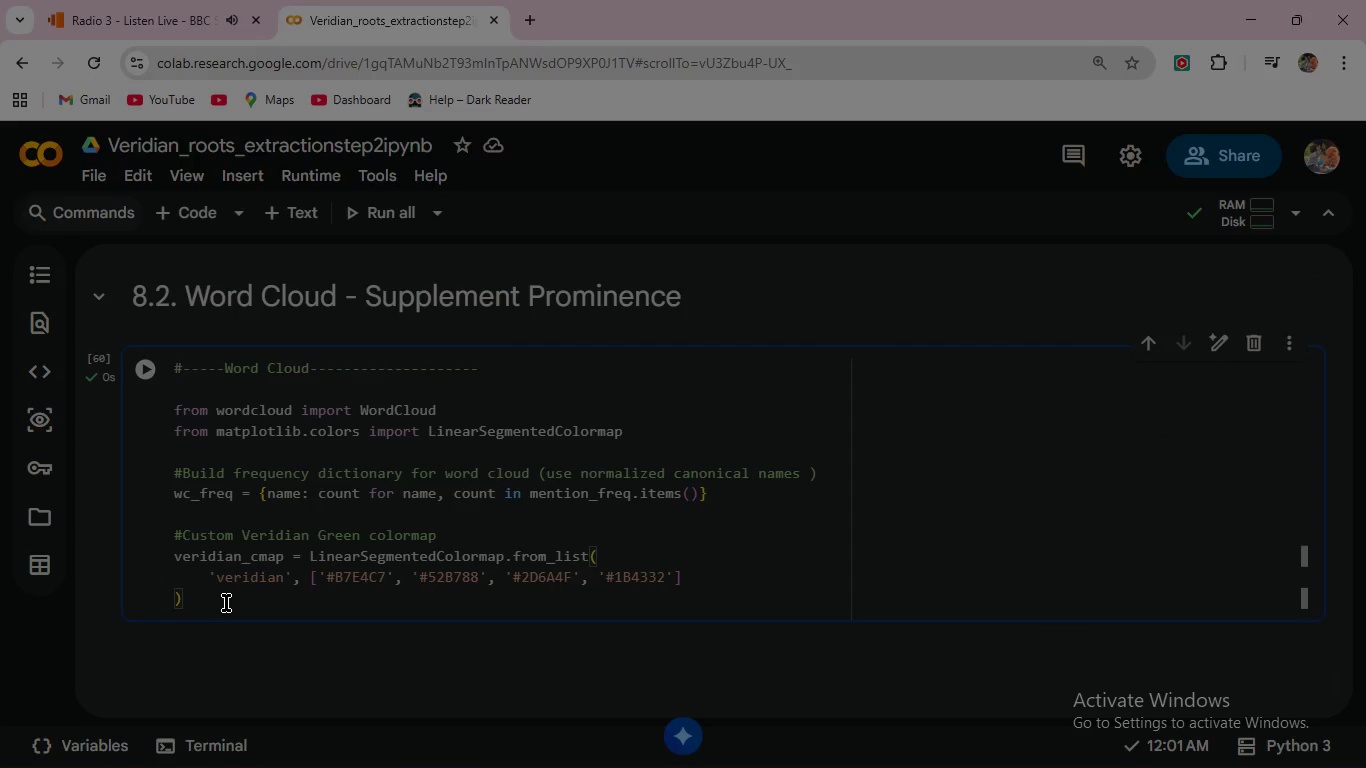 
double_click([226, 603])
 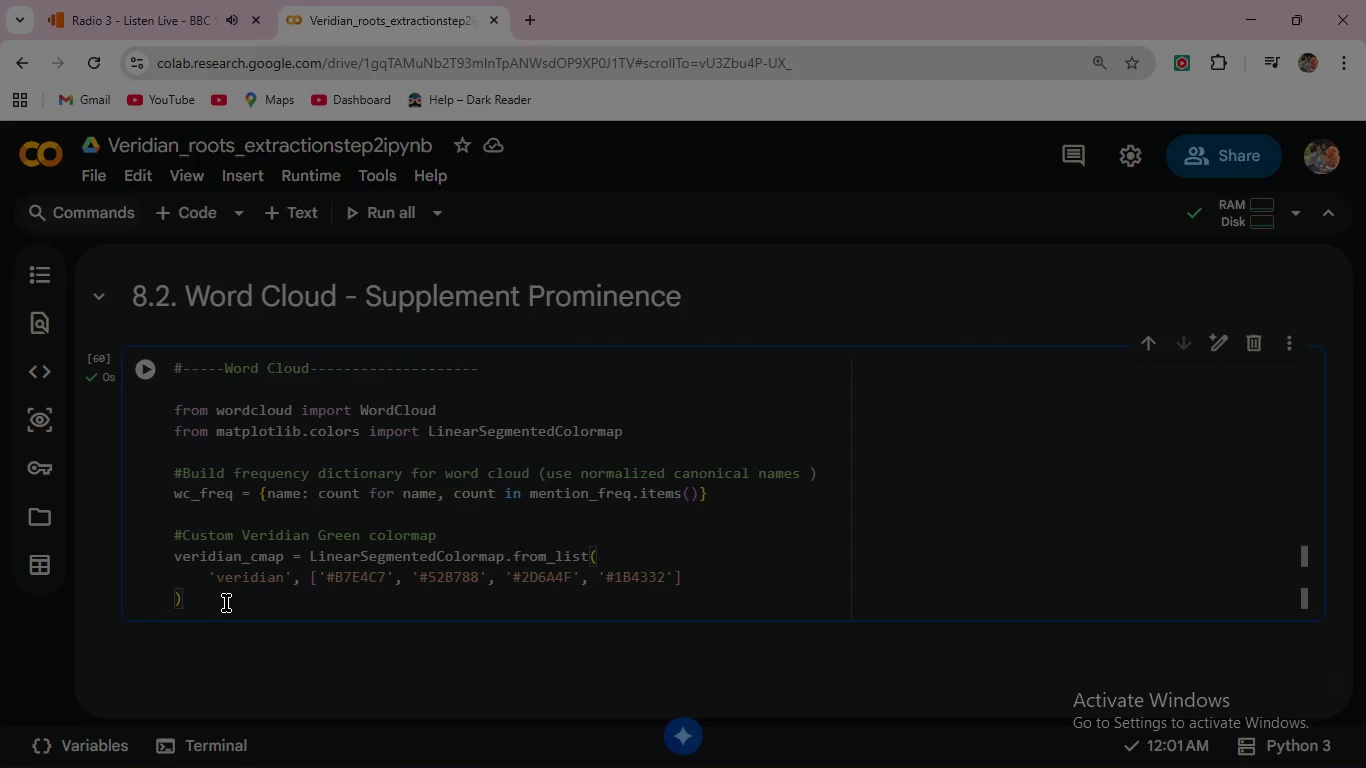 
key(Enter)
 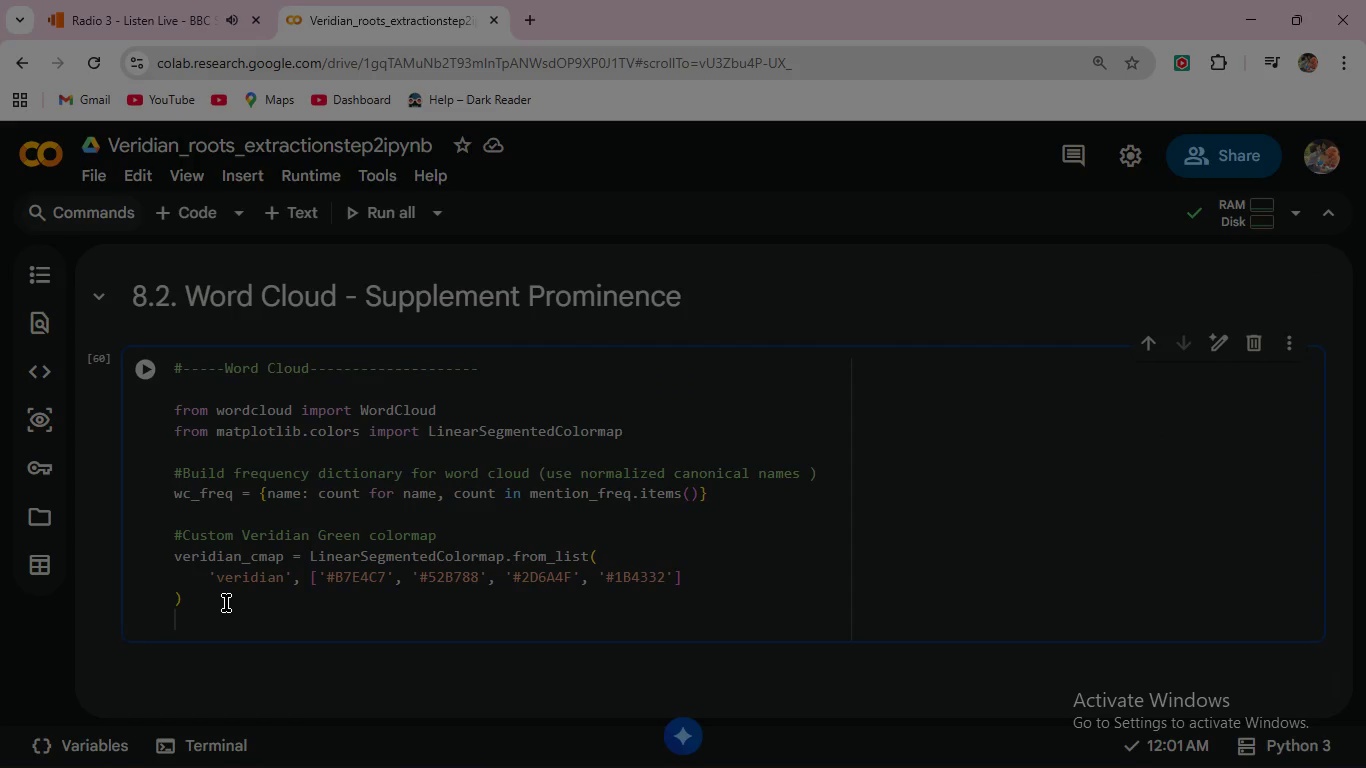 
key(Enter)
 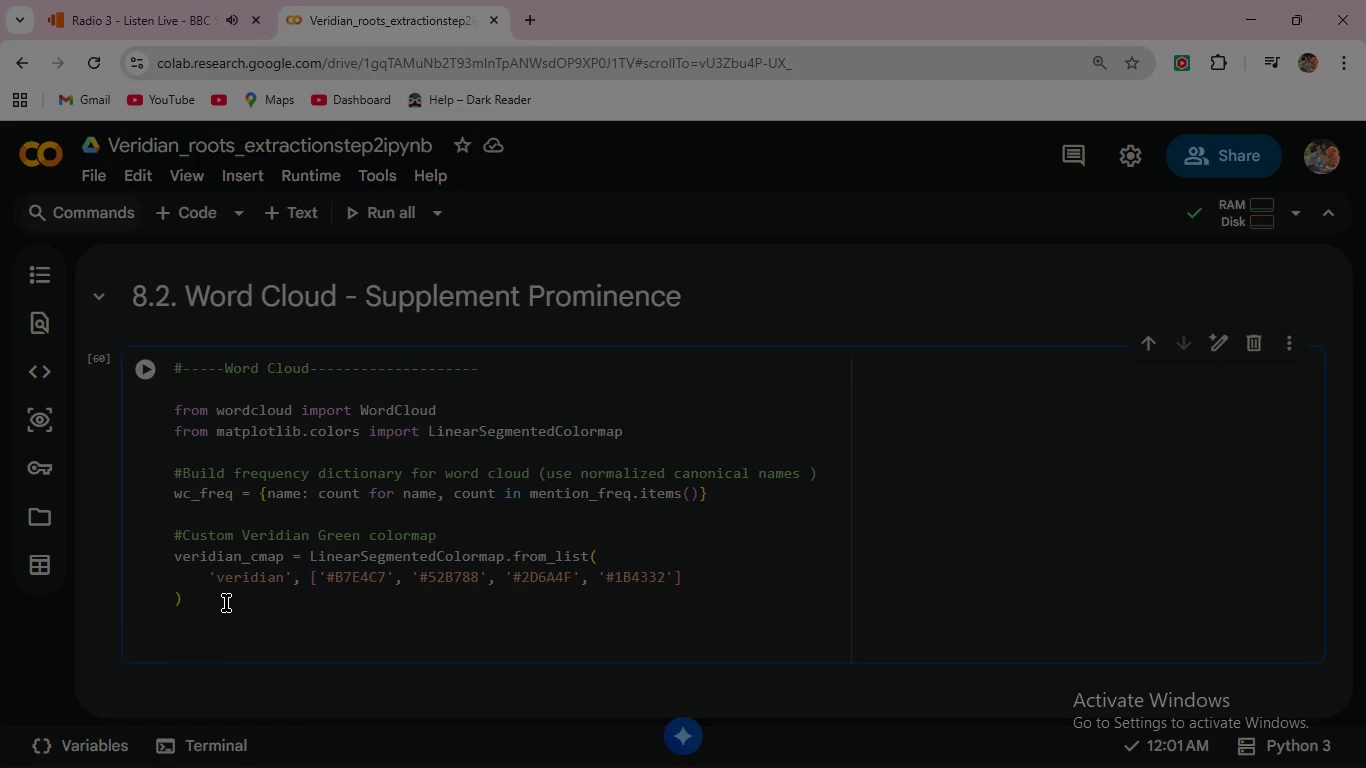 
type(def veridian_color(word, font_size, position, orientation, random_state=None, **)
 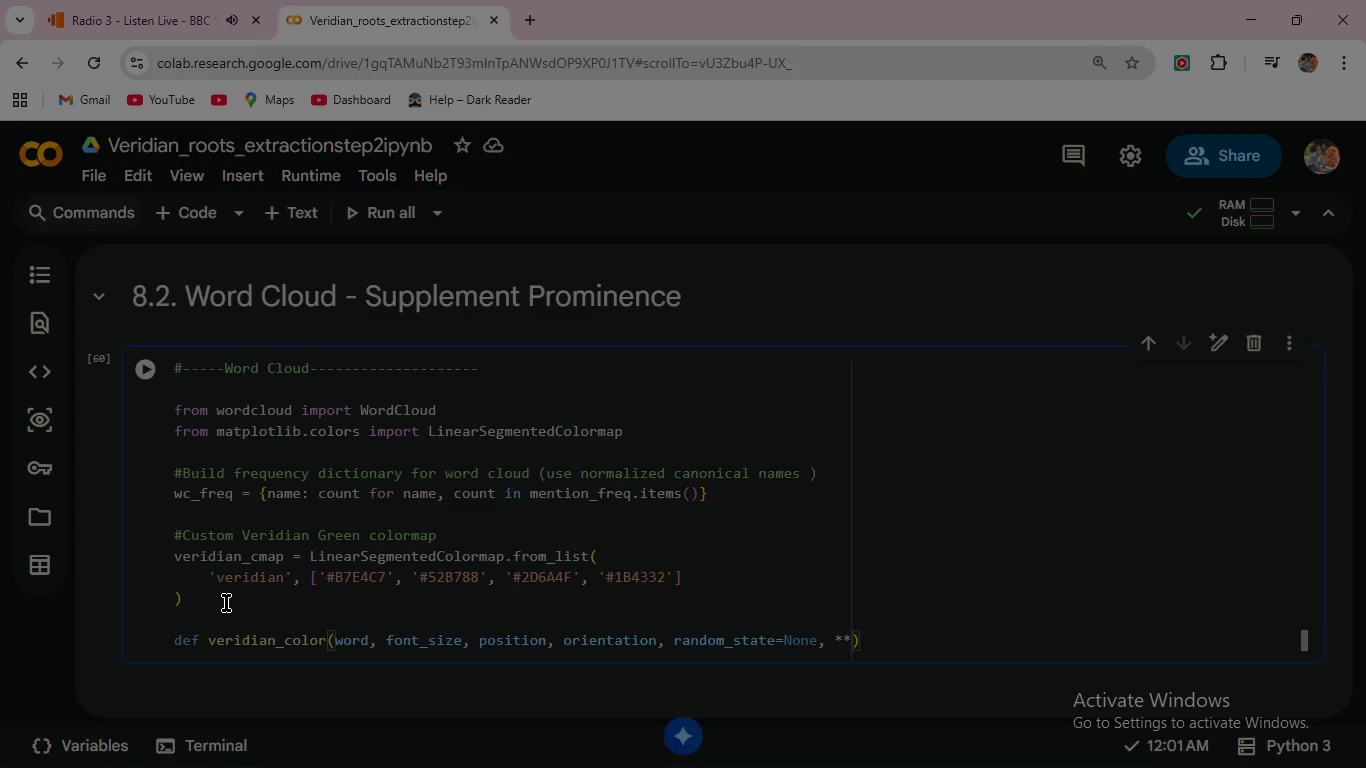 
hold_key(key=ShiftLeft, duration=0.73)
 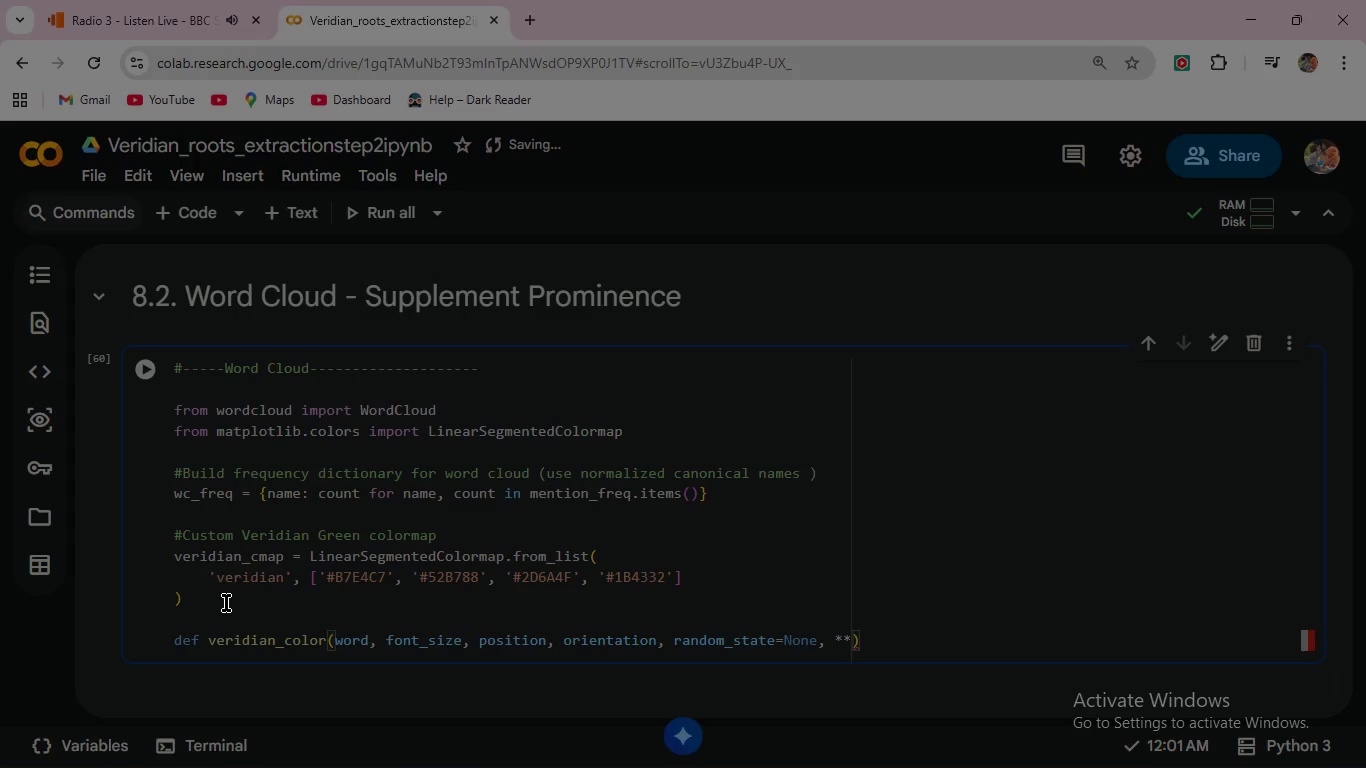 
key(K)
 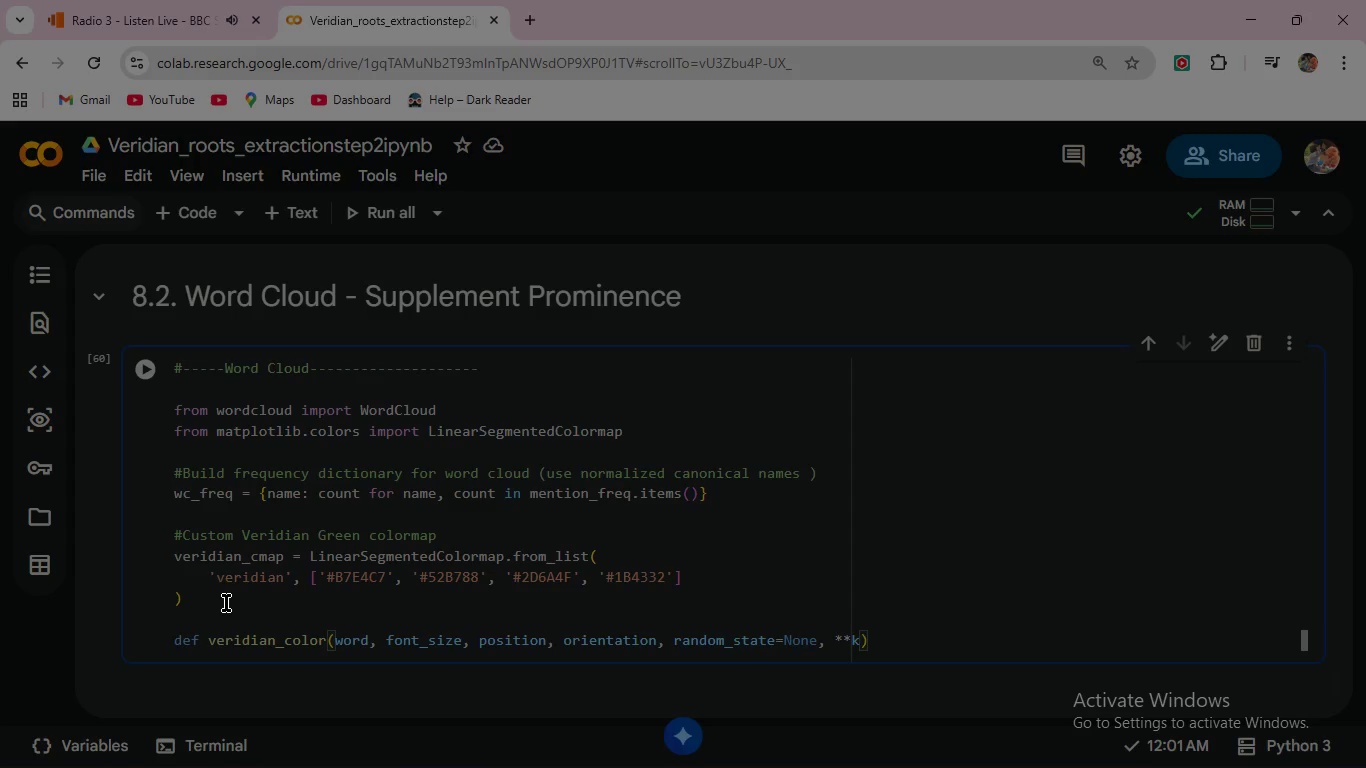 
type(wargs)
 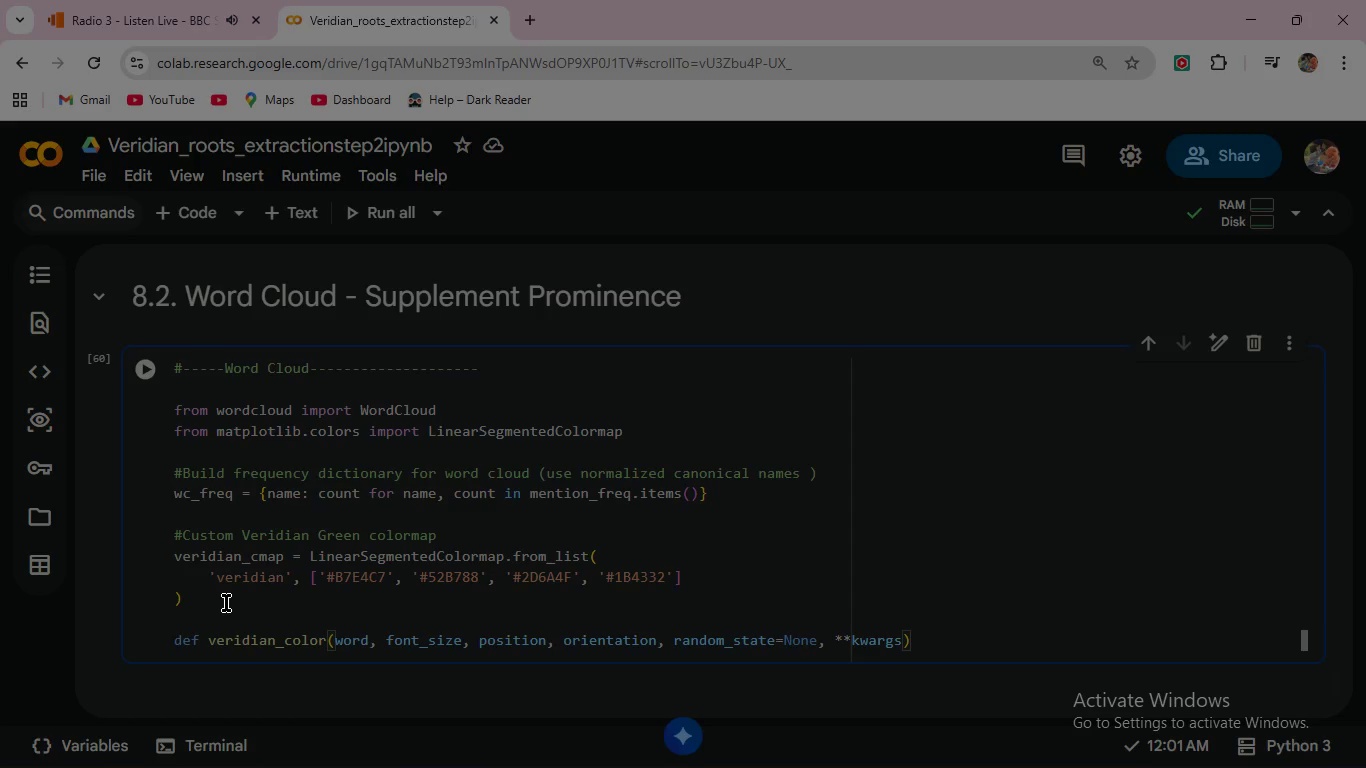 
key(ArrowRight)
 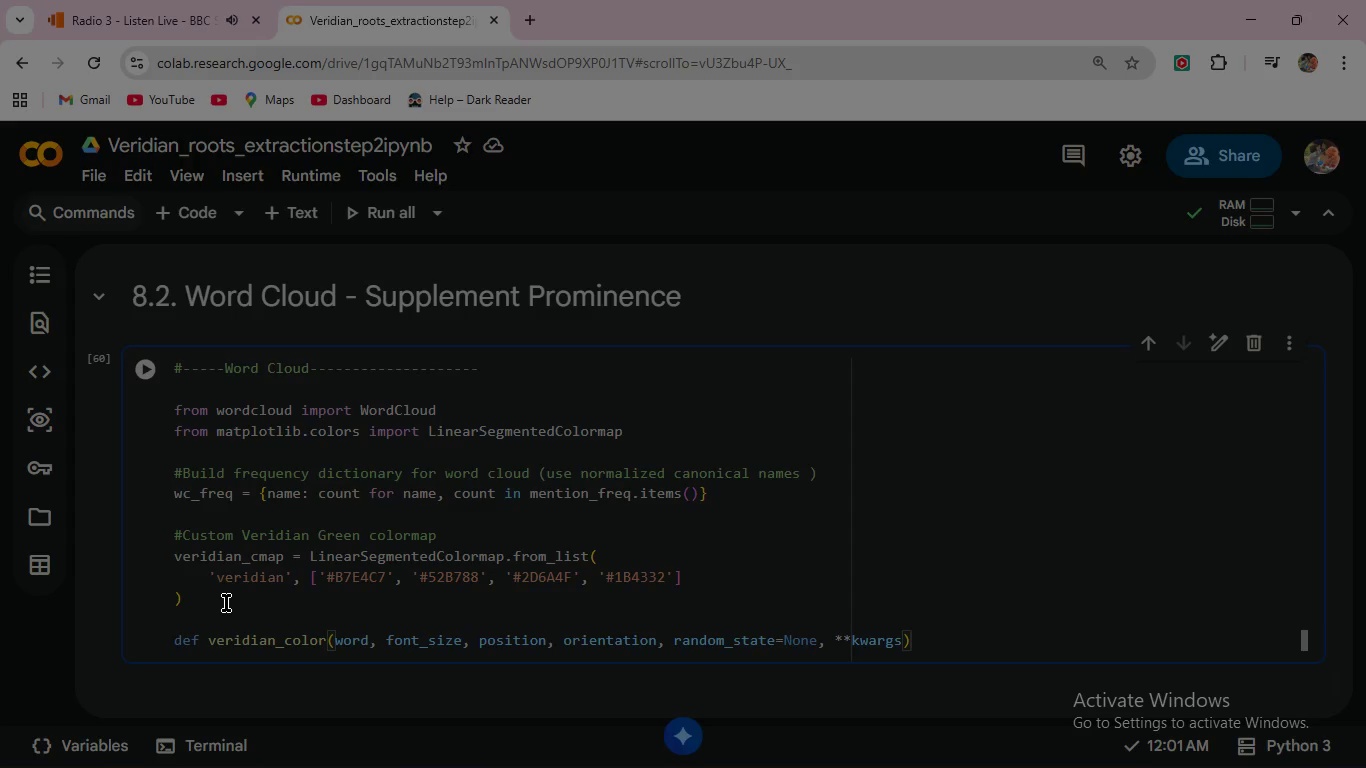 
key(Shift+ShiftRight)
 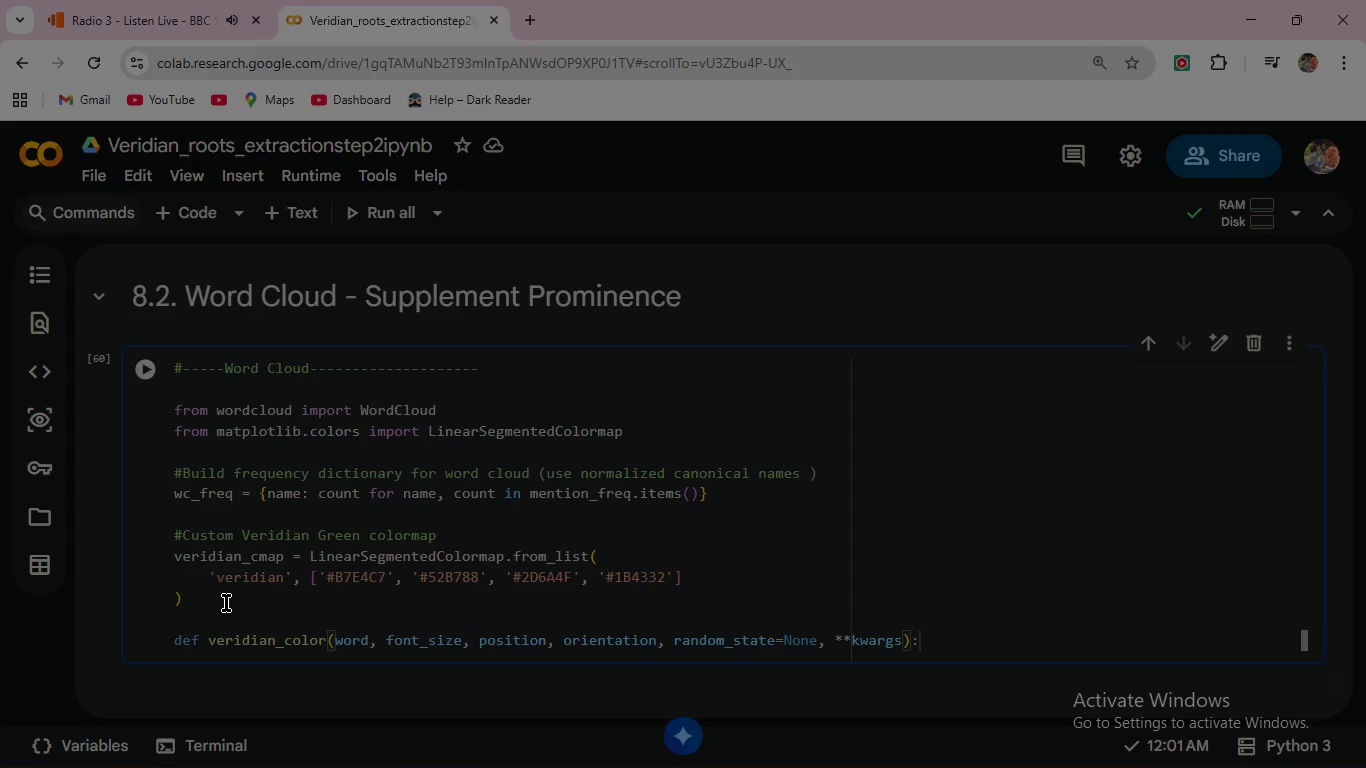 
key(Shift+Semicolon)
 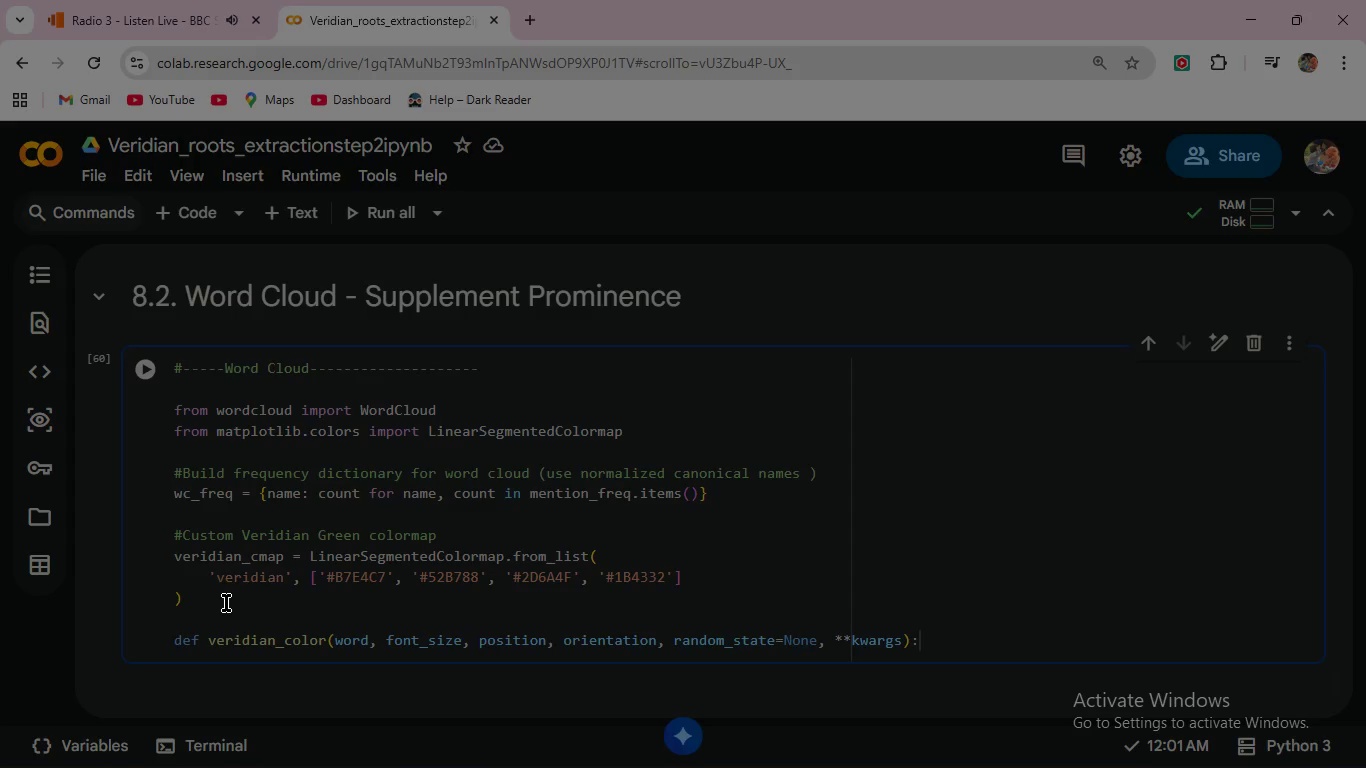 
key(Enter)
 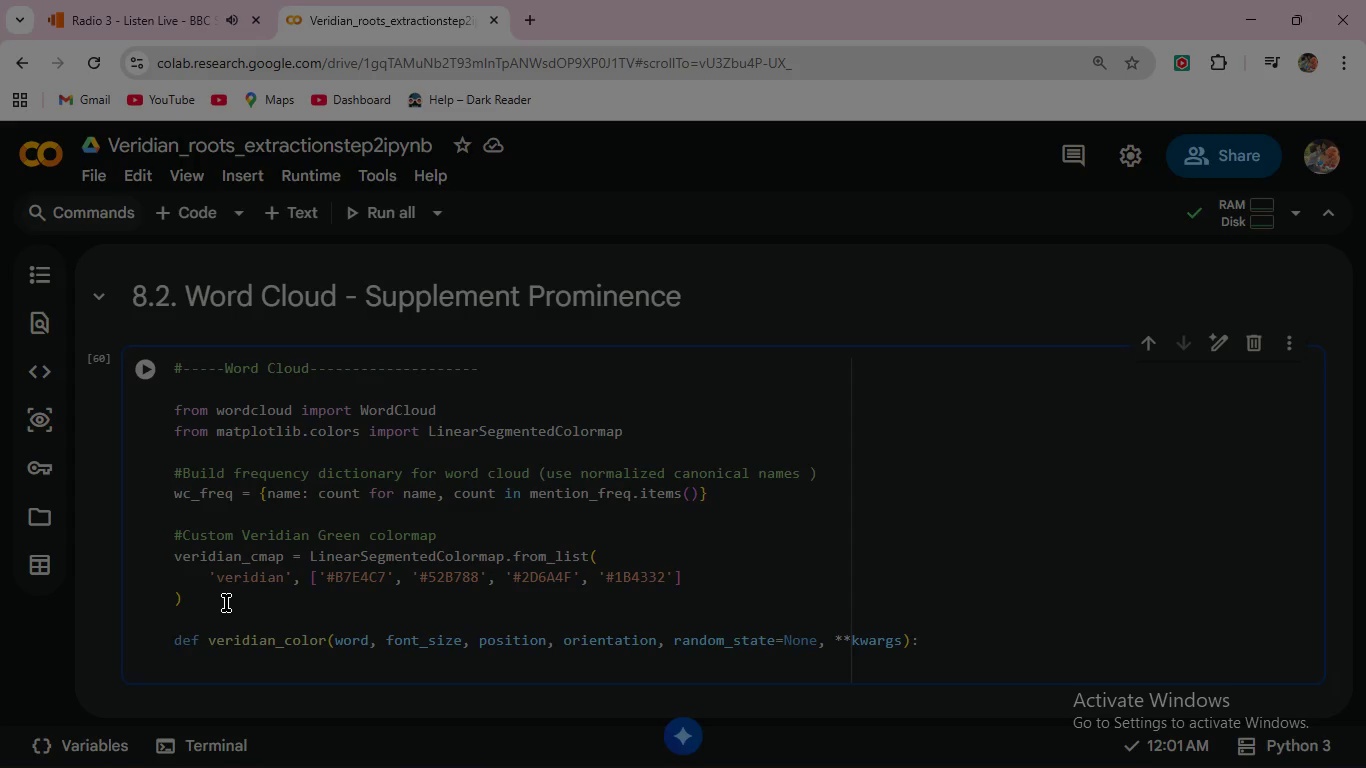 
type(  shades = ['#1B4332)
 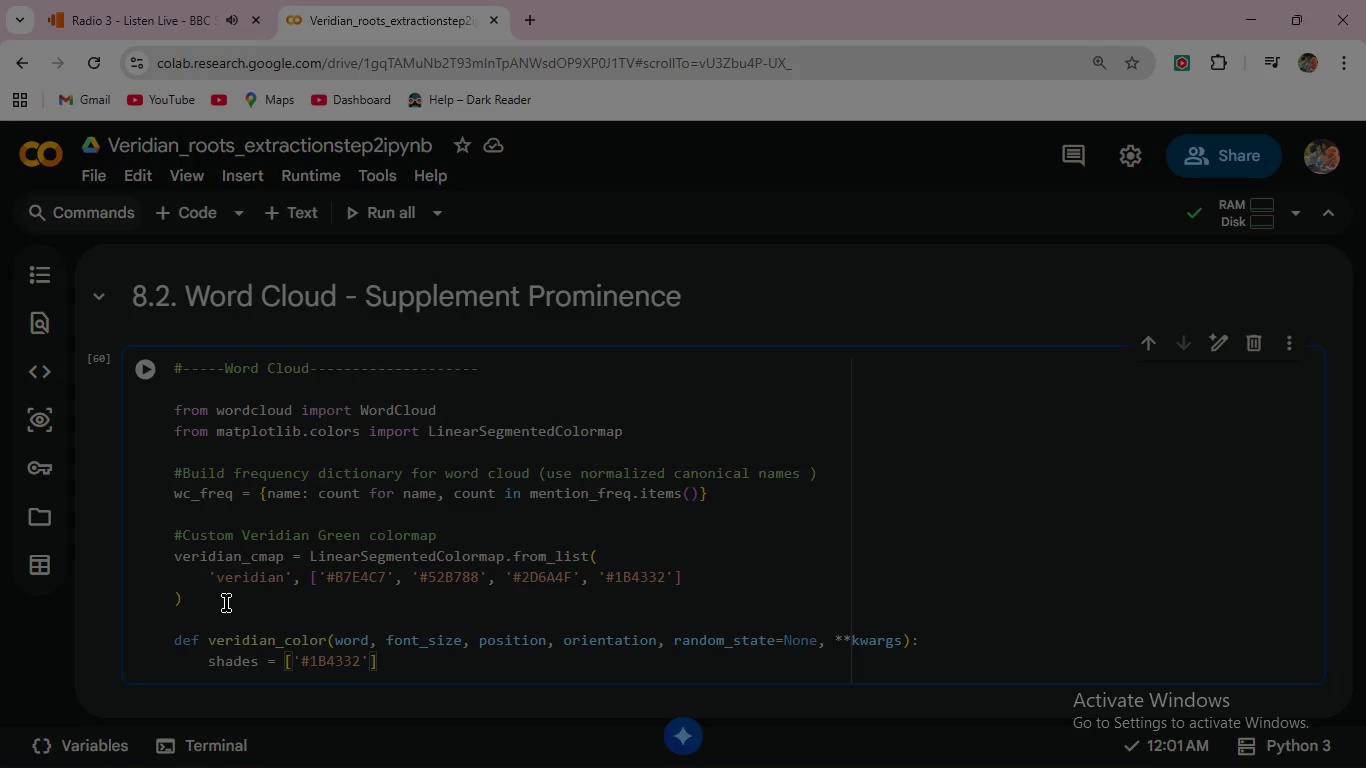 
key(ArrowRight)
 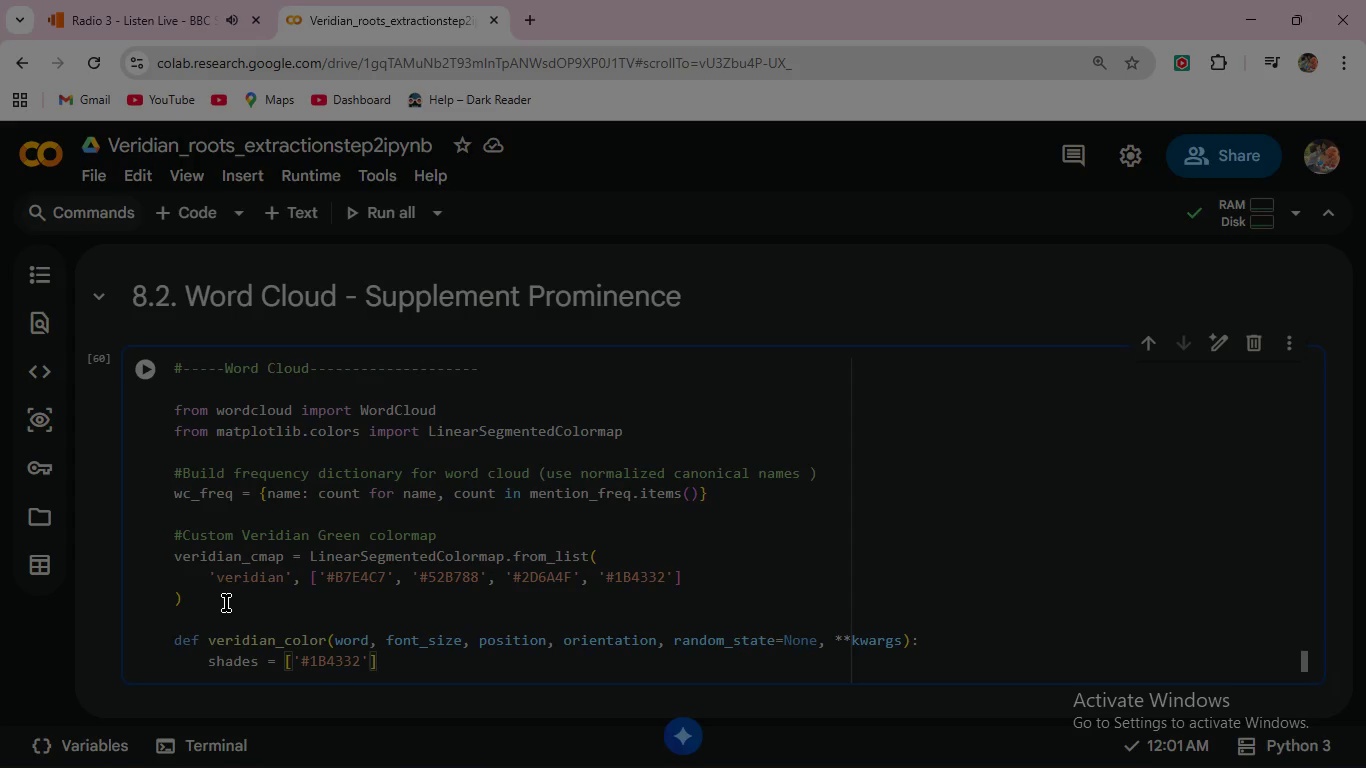 
type(, '#2D6A4F)
 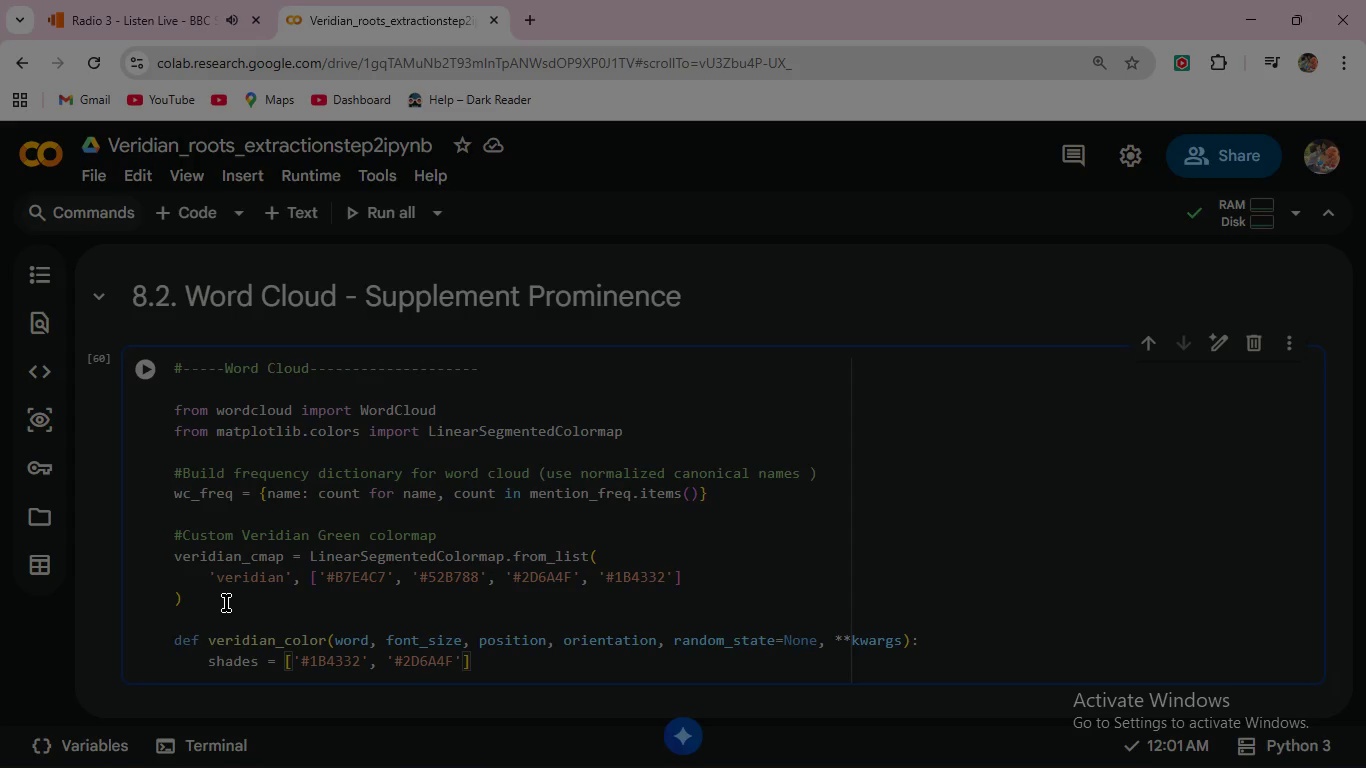 
key(ArrowRight)
 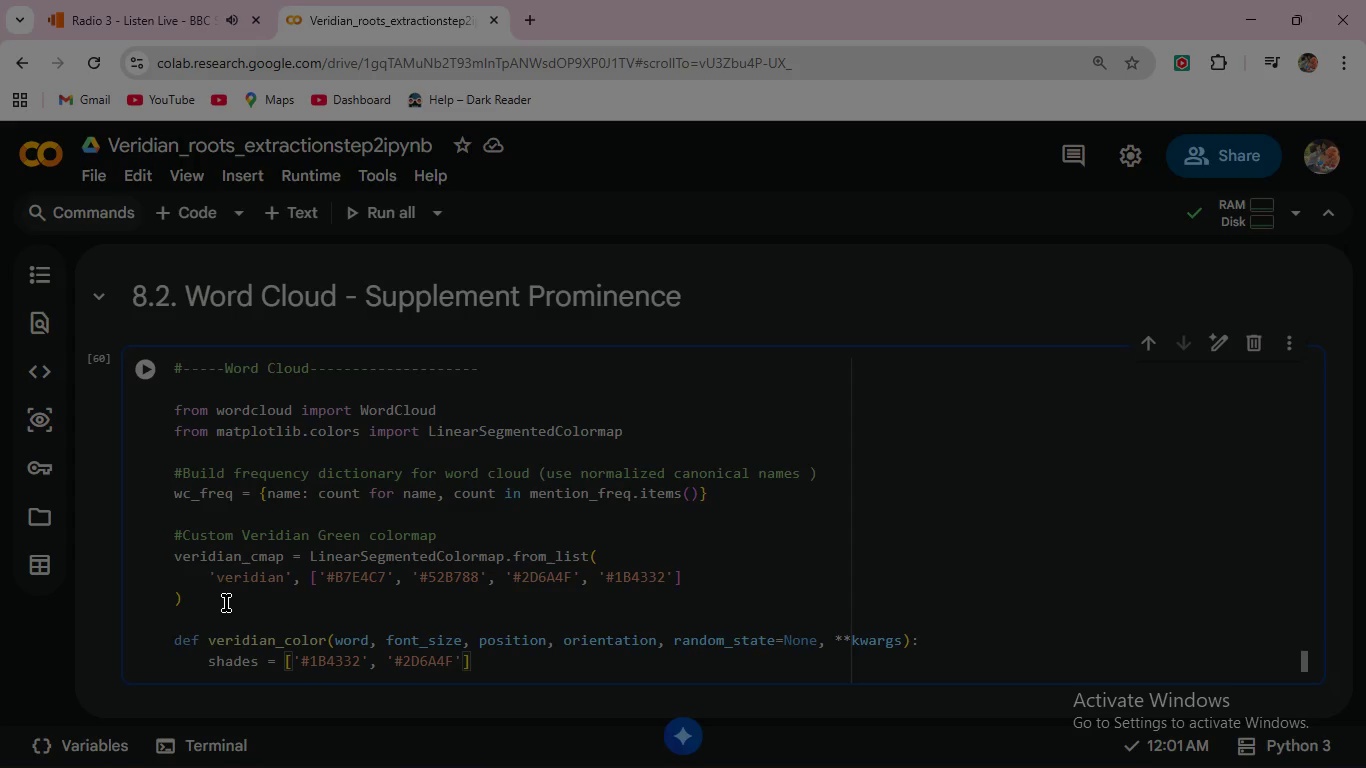 
type(, '#40916C)
 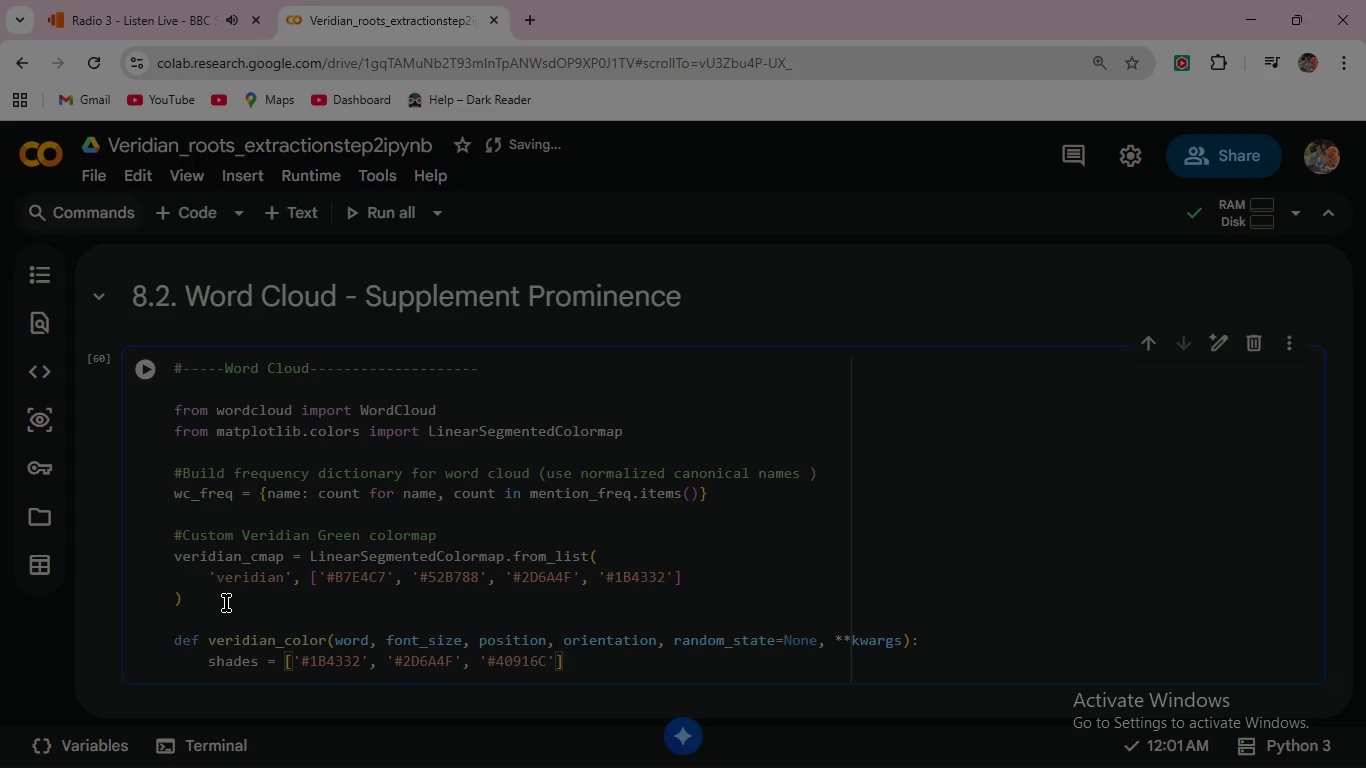 
key(ArrowRight)
 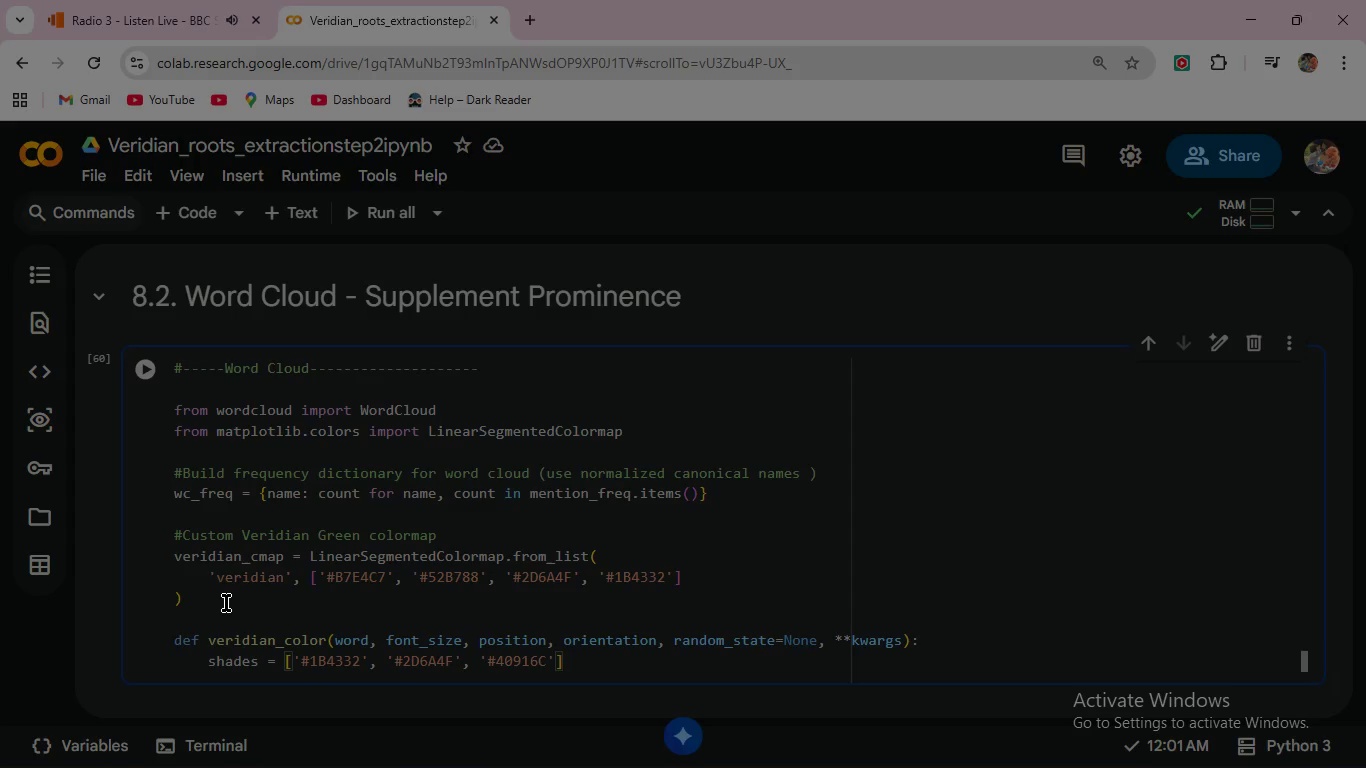 
key(Comma)
 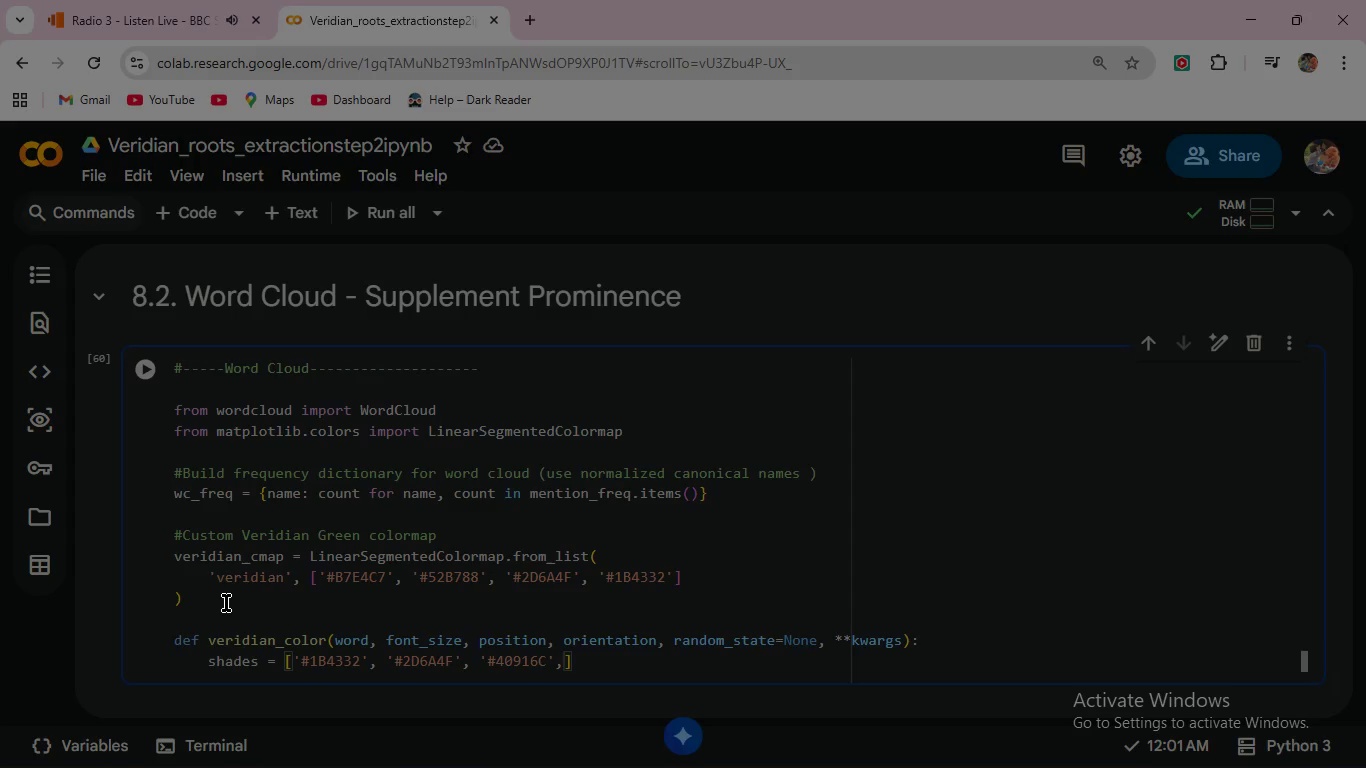 
wait(5.45)
 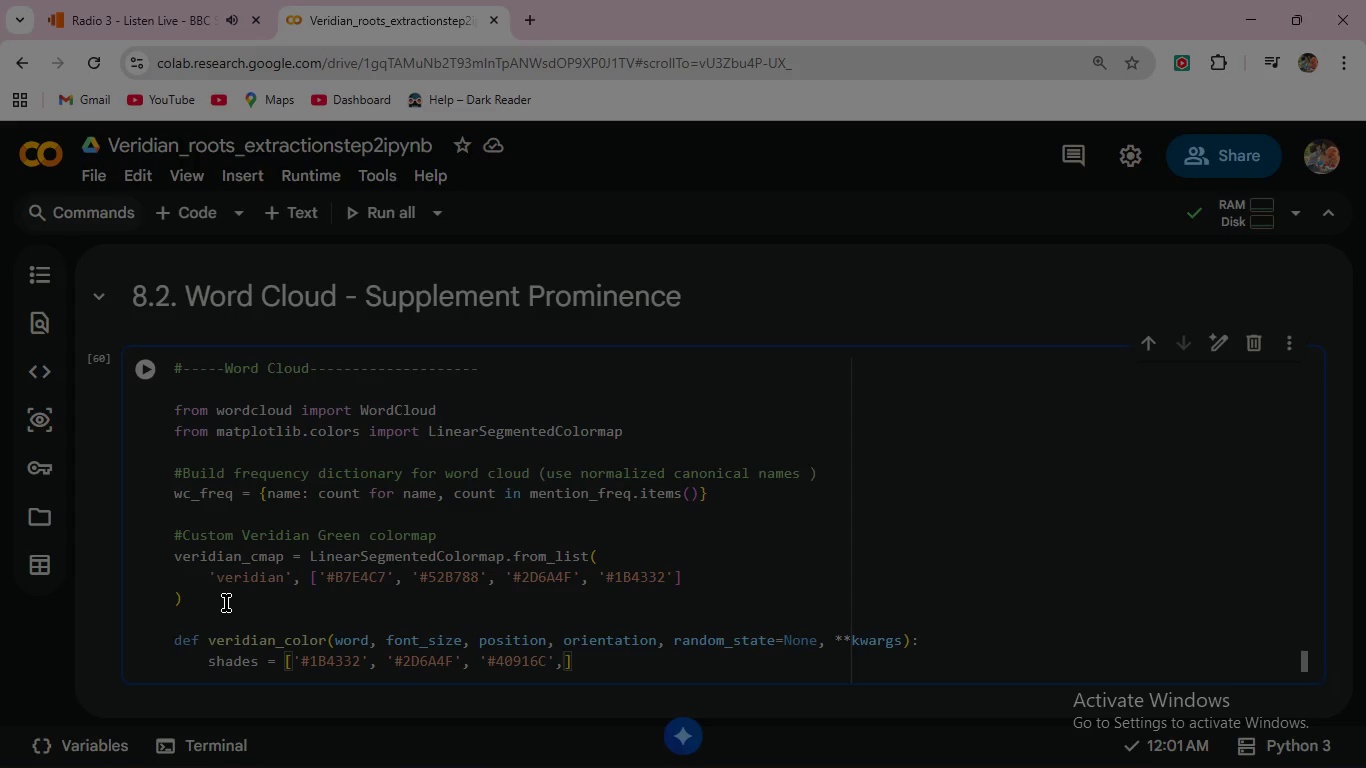 
type( '#52B788)
 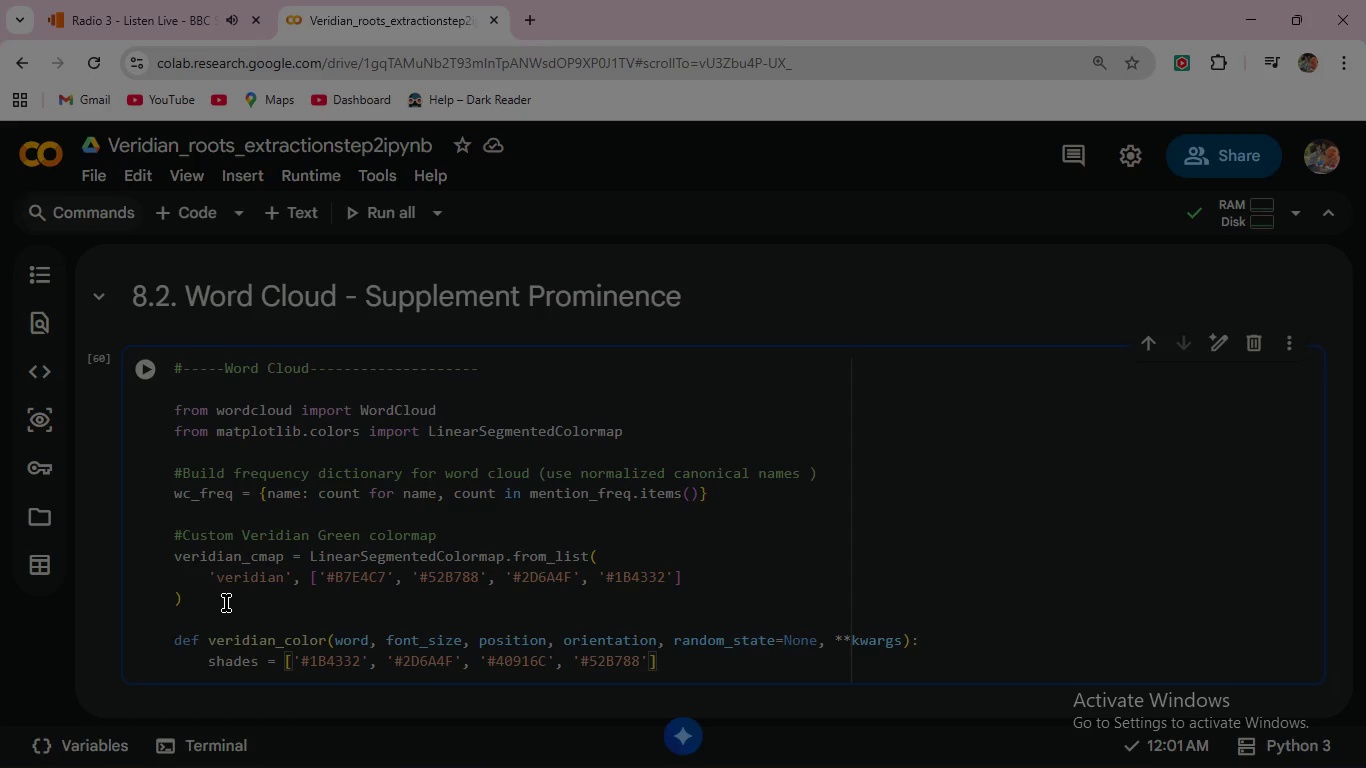 
key(ArrowRight)
 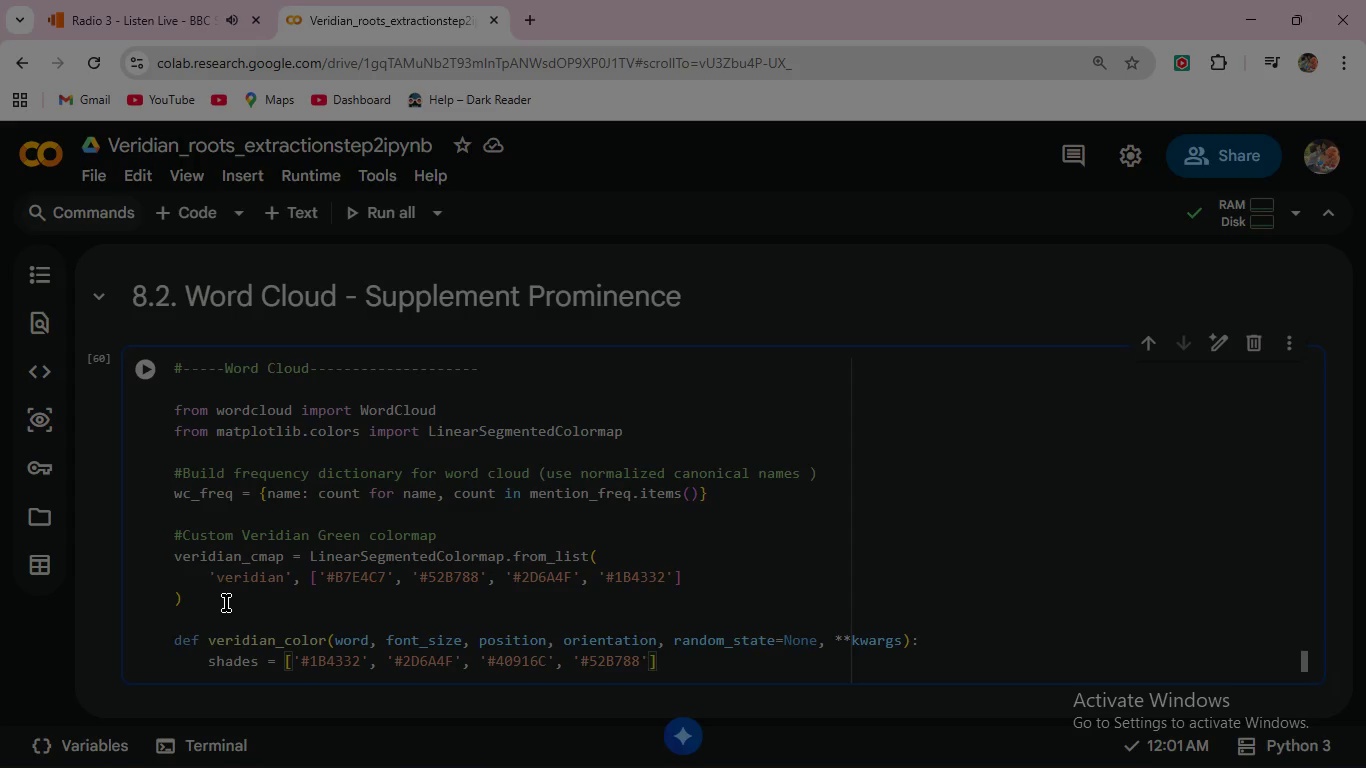 
type(, '#74C69D)
 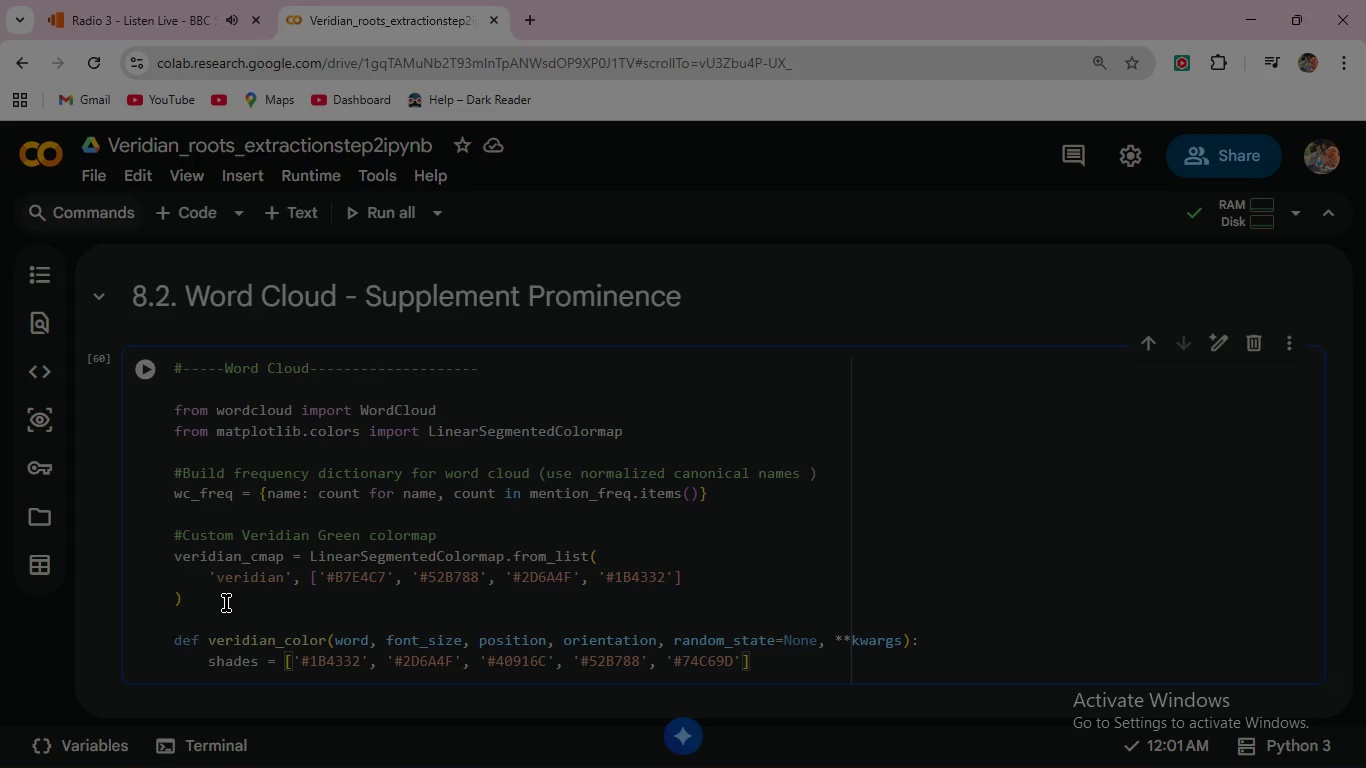 
wait(5.51)
 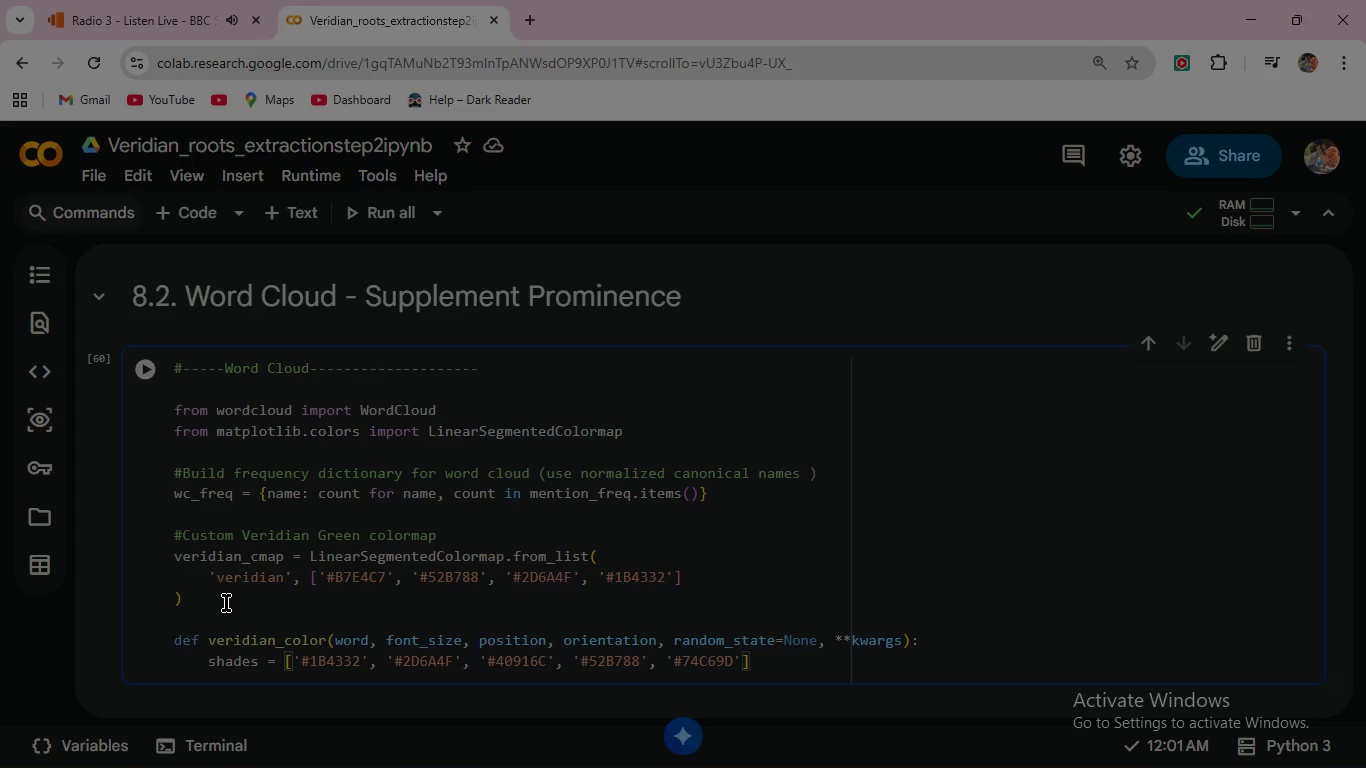 
key(ArrowRight)
 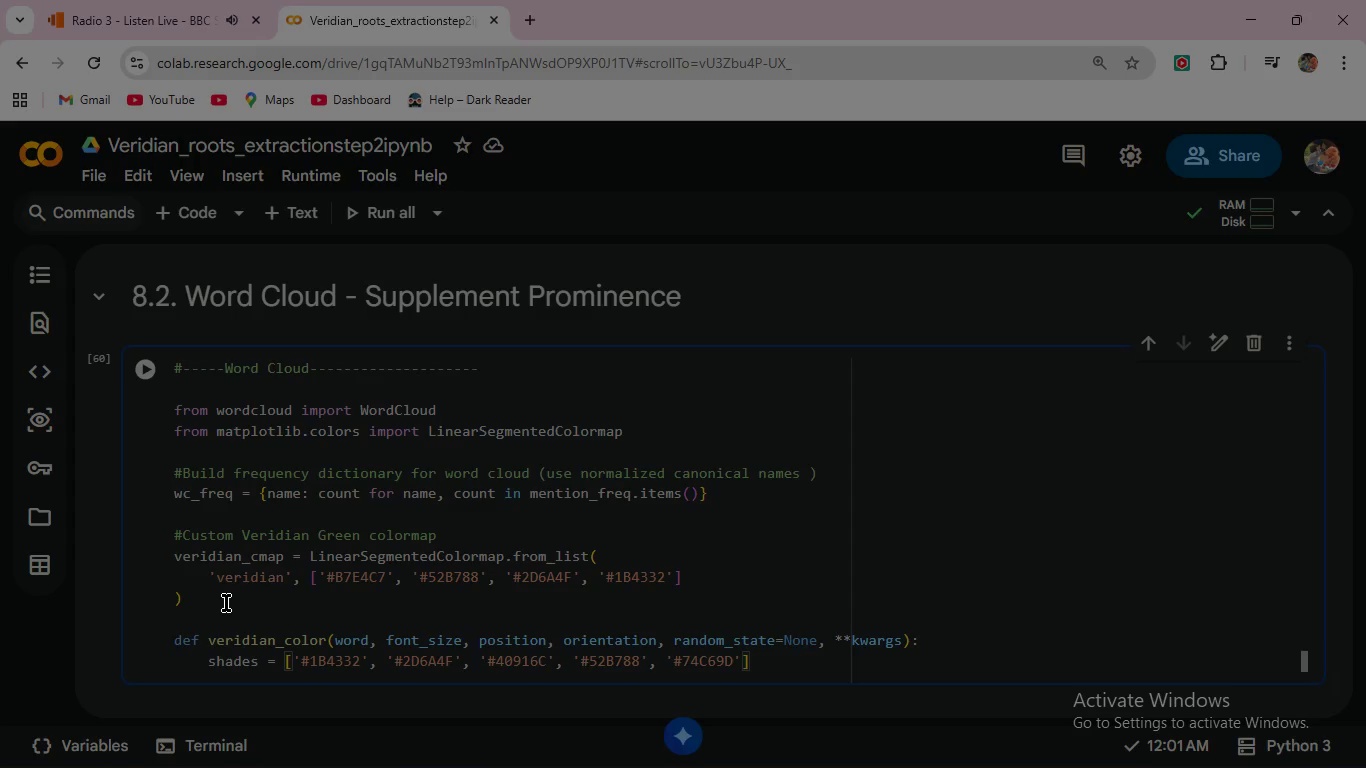 
type(, '#95D5B2)
 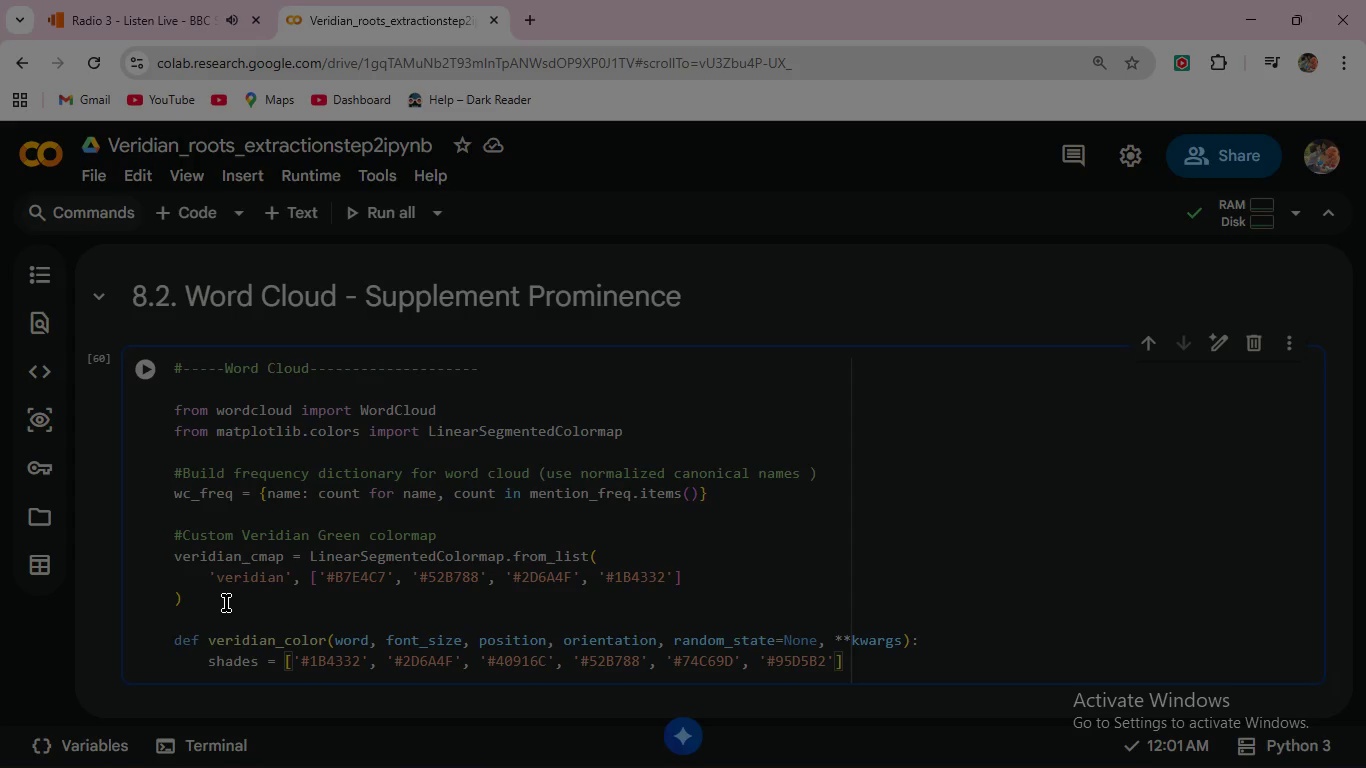 
wait(15.98)
 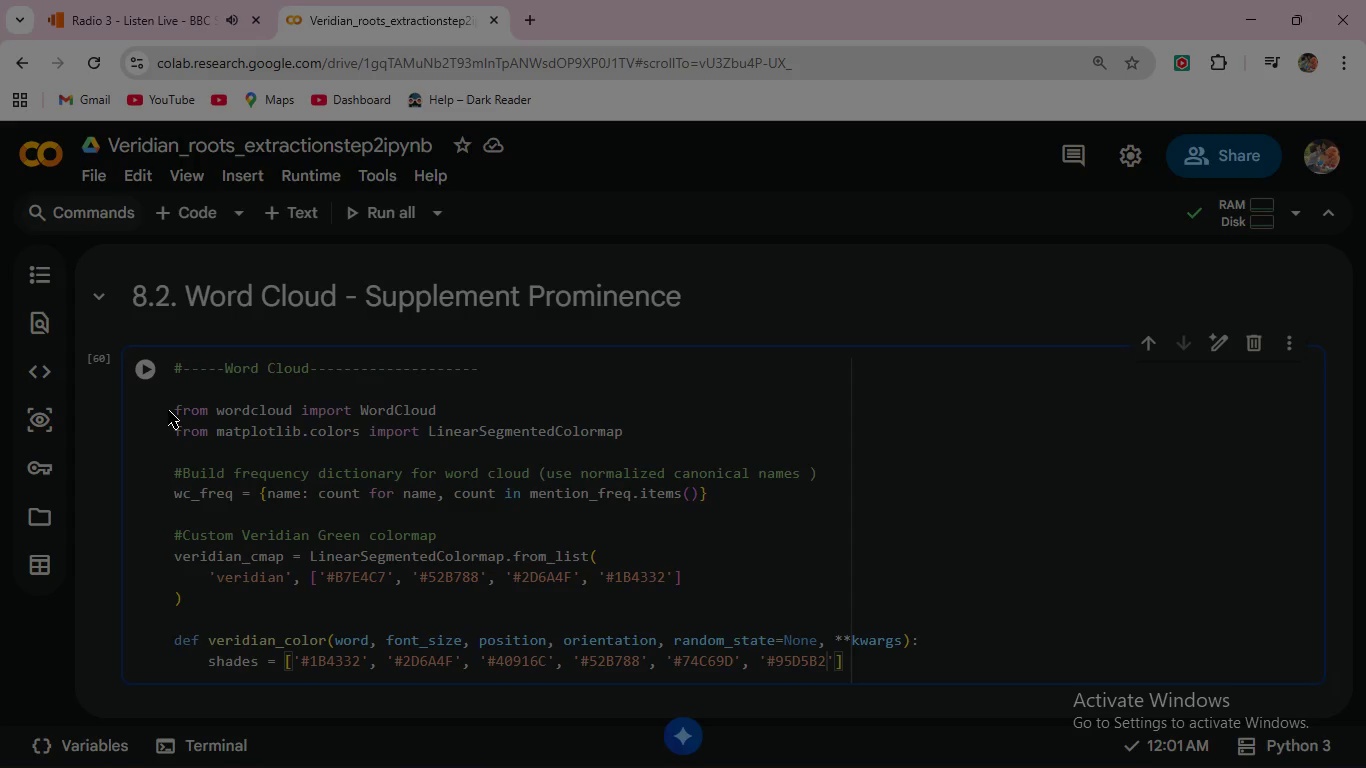 
left_click([860, 659])
 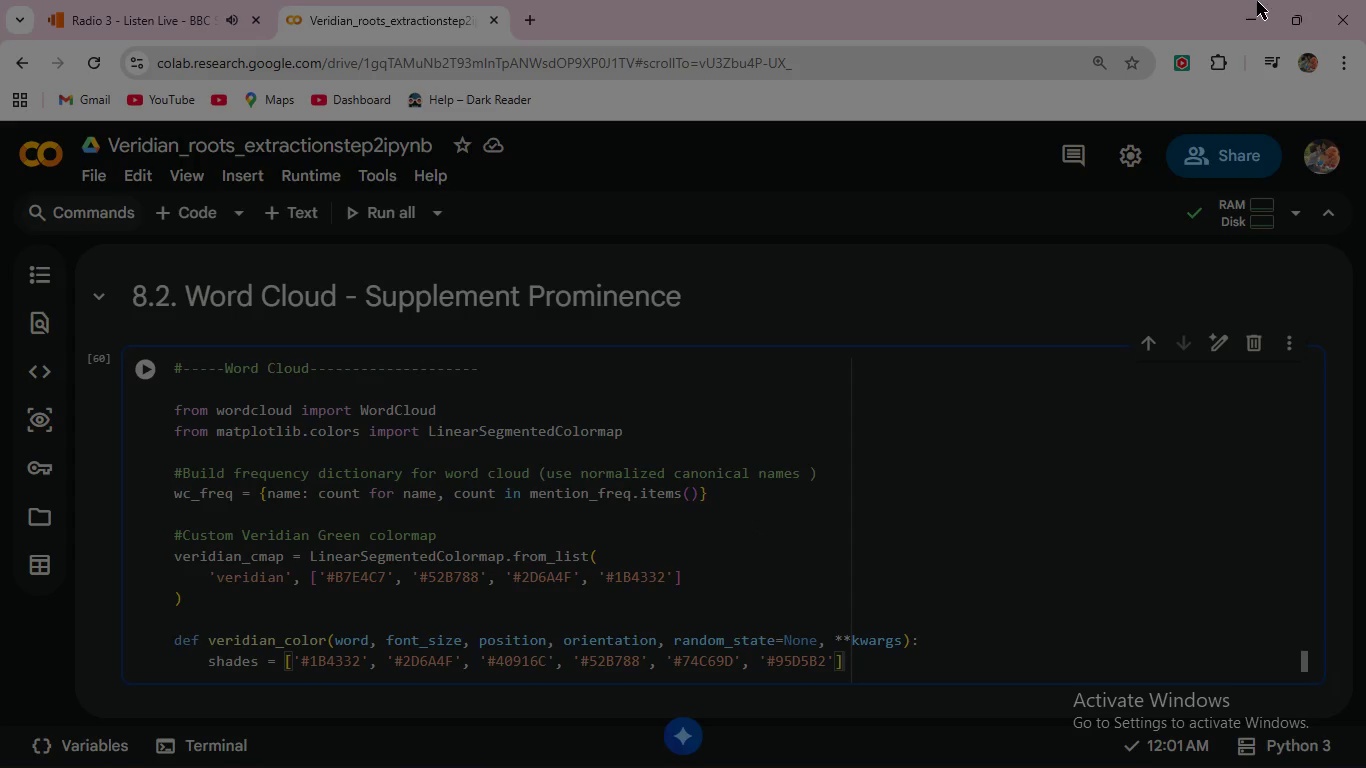 
left_click([1257, 1])